 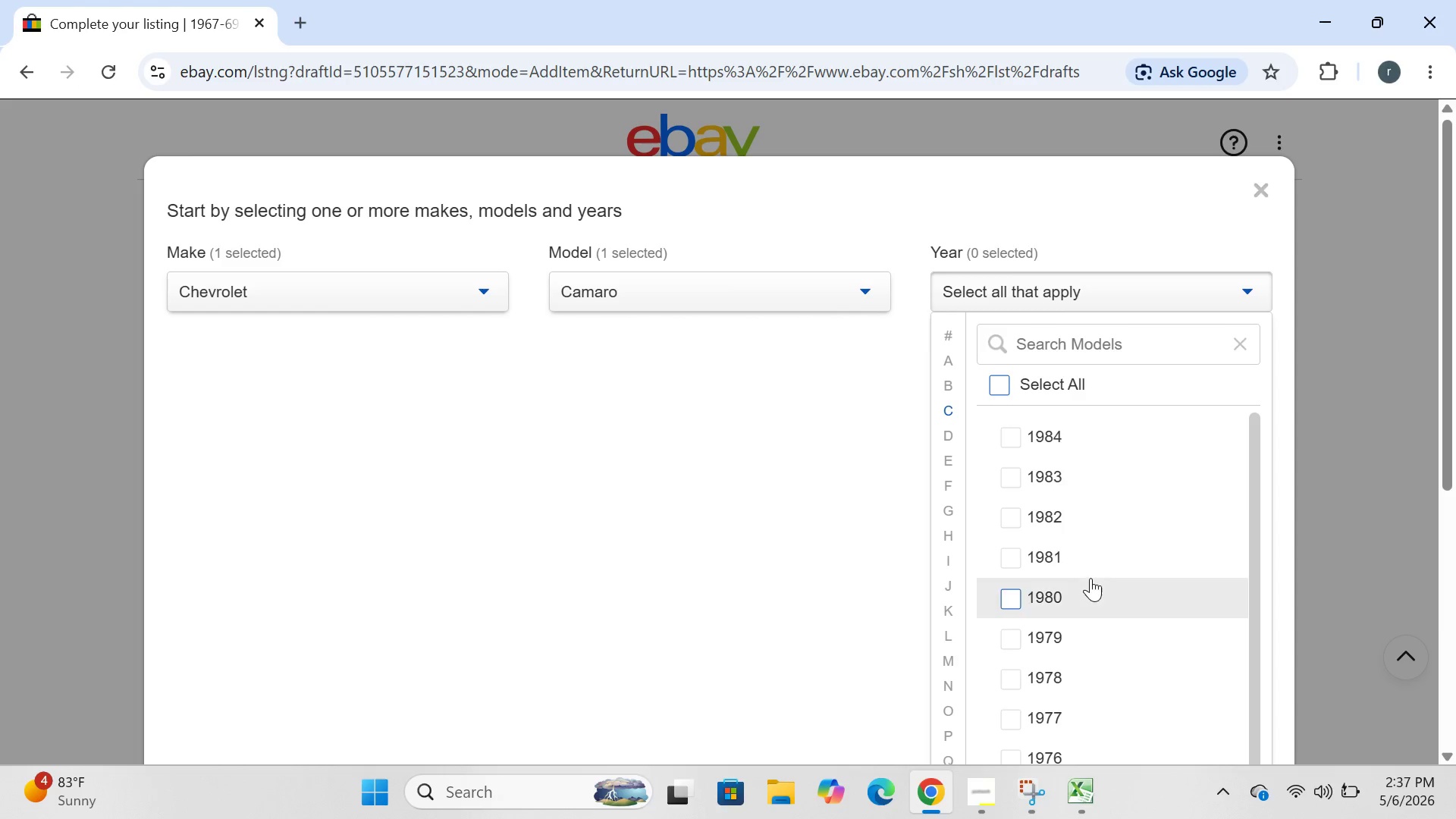 
left_click([1010, 661])
 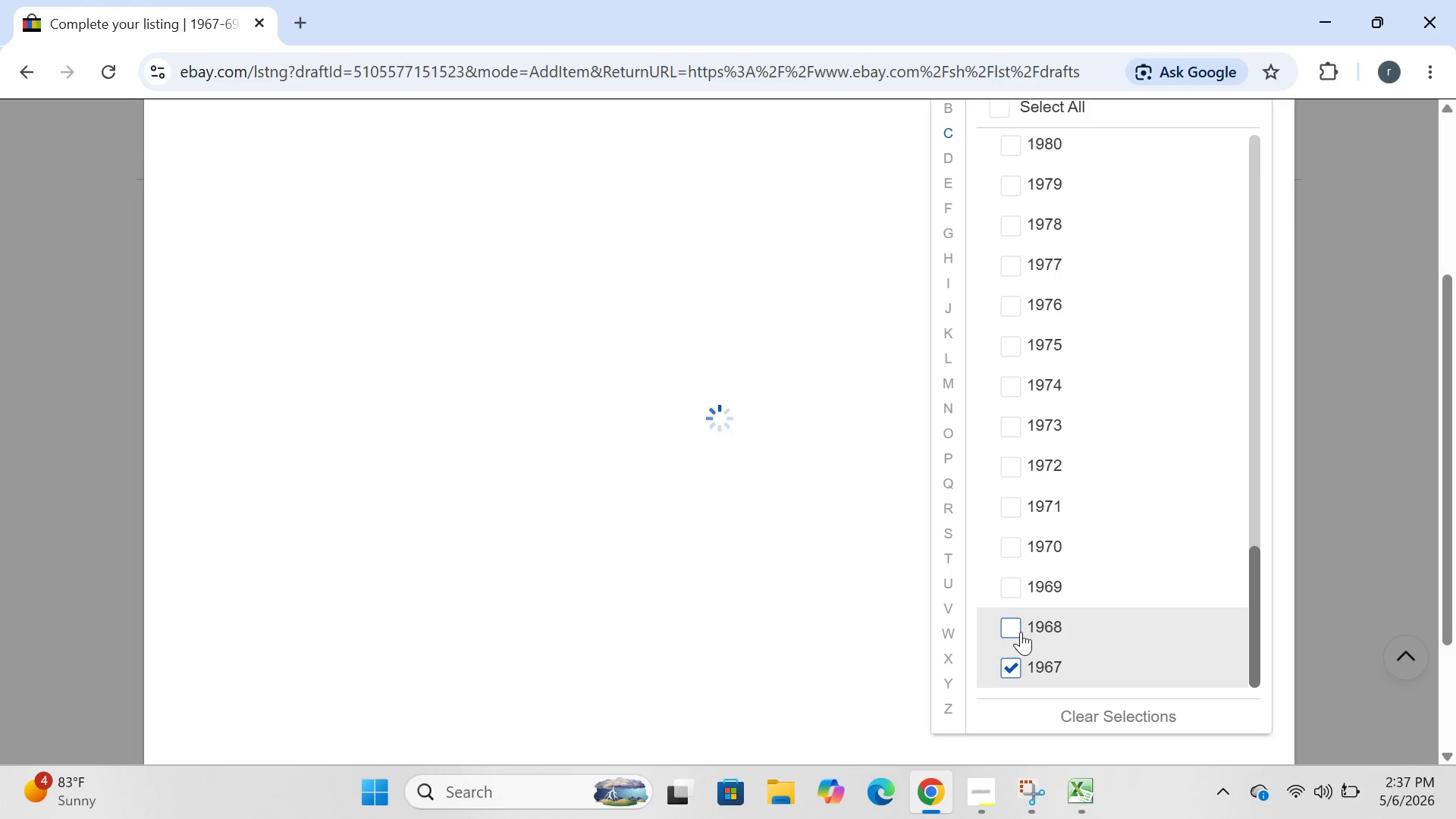 
left_click([1021, 632])
 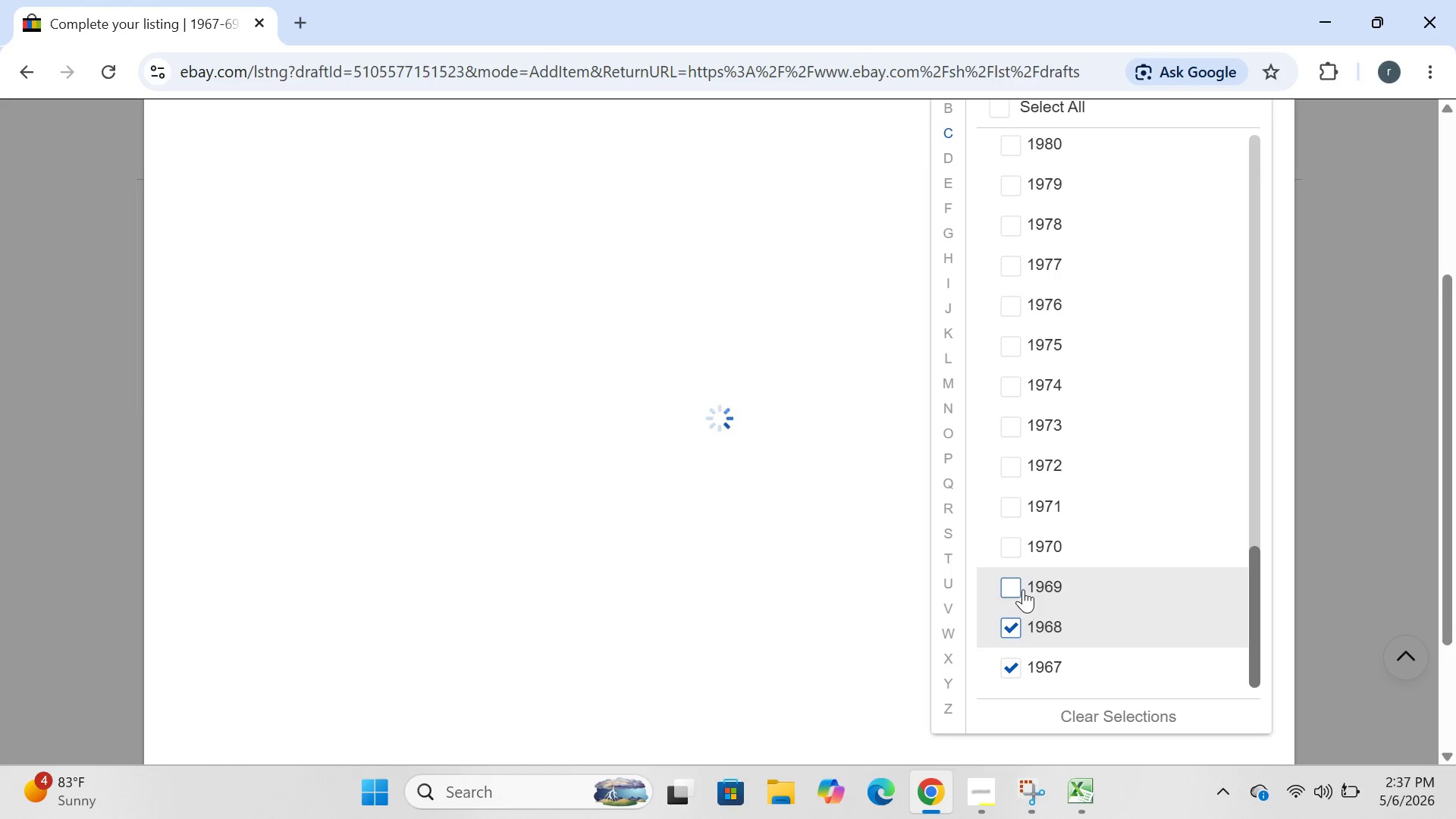 
left_click([1023, 589])
 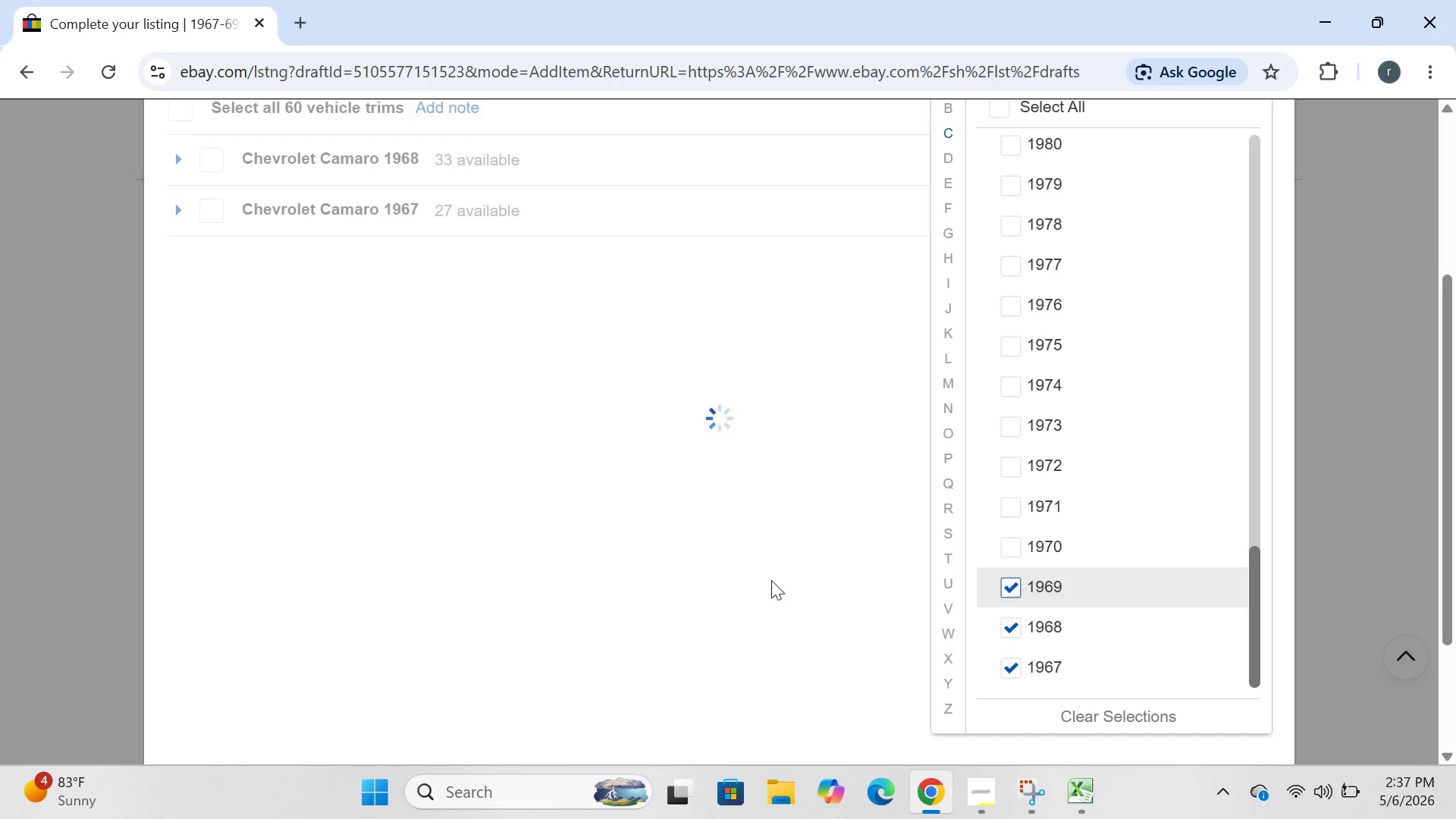 
left_click([771, 580])
 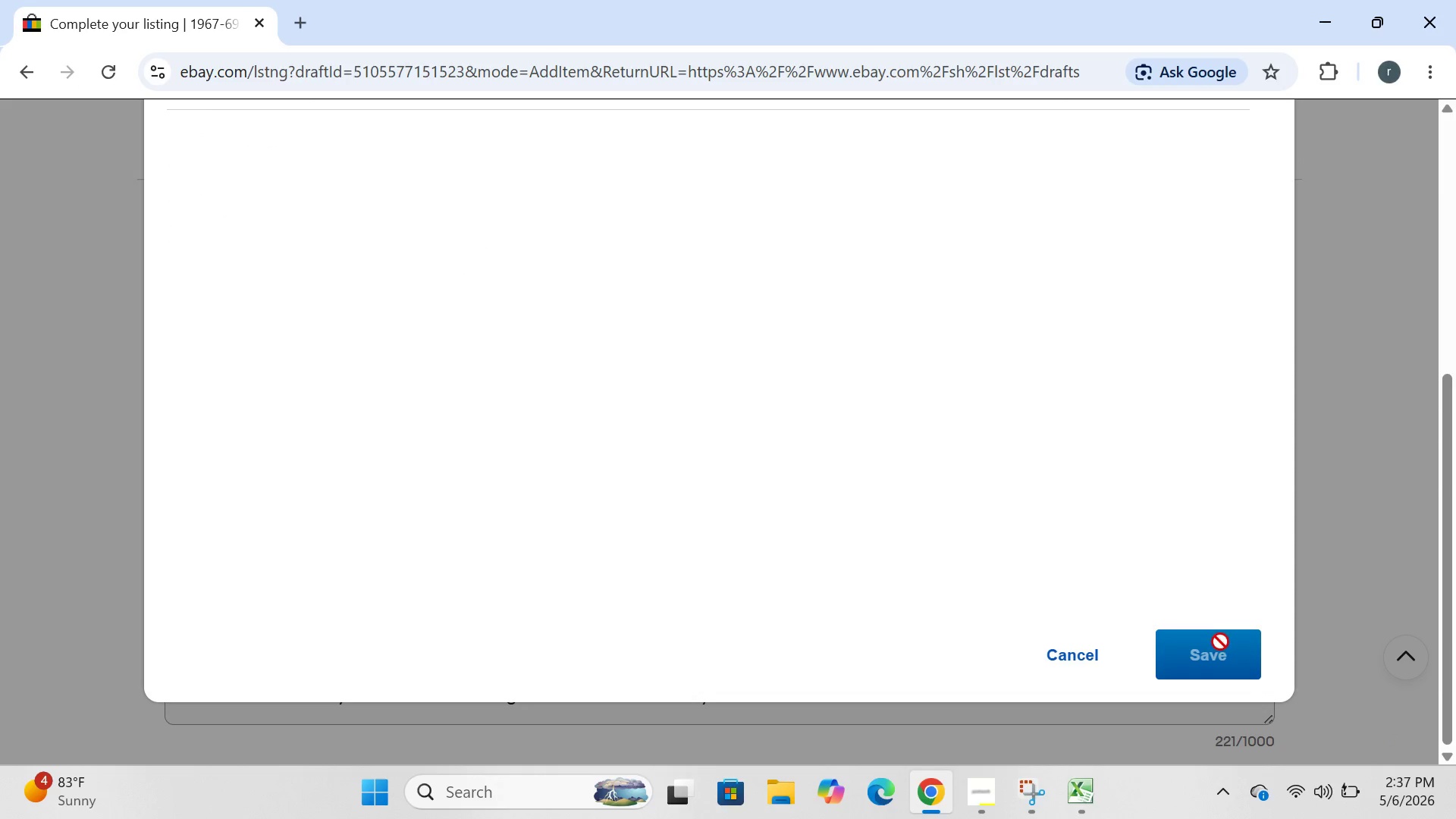 
left_click([1216, 648])
 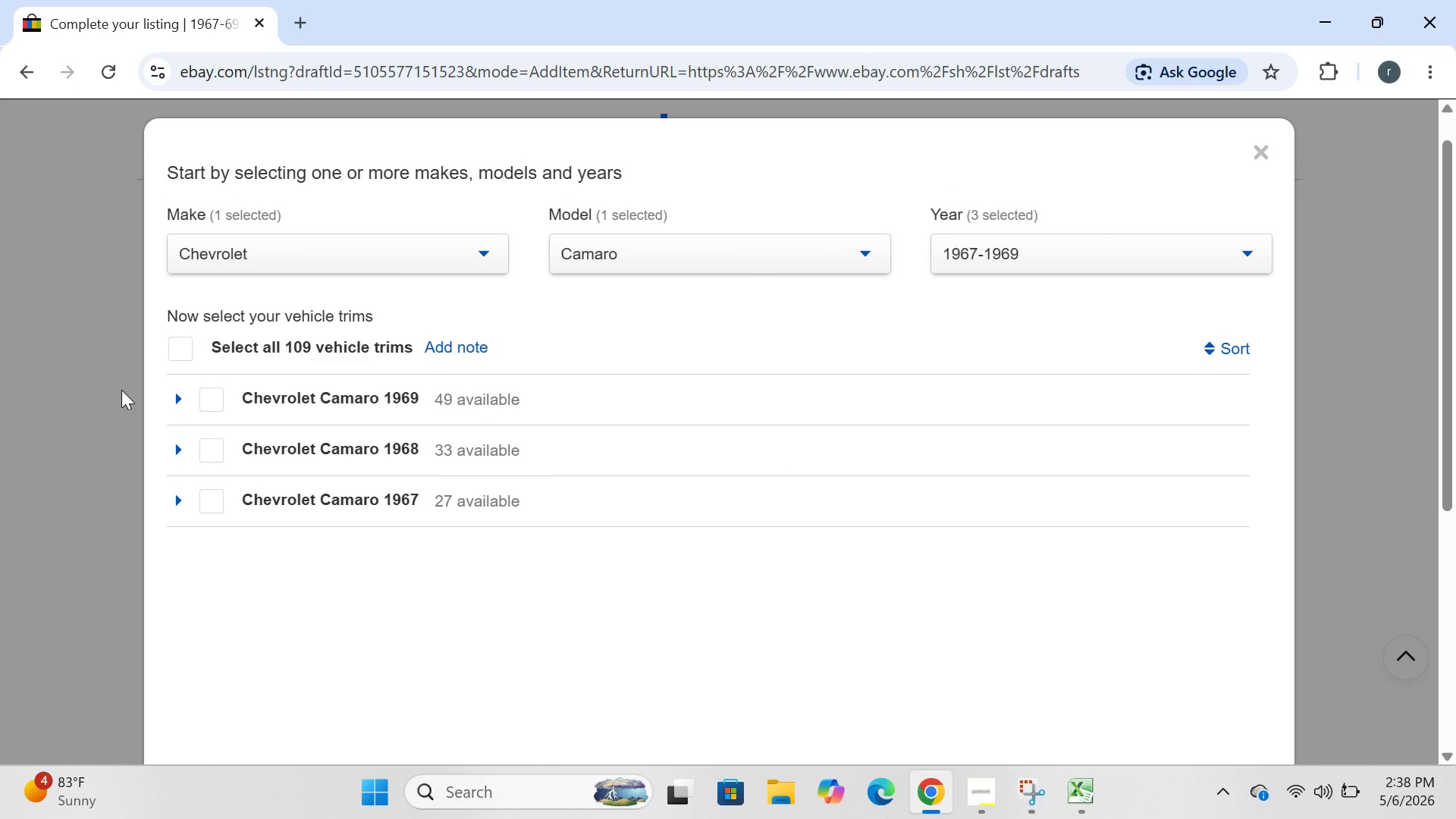 
left_click([177, 360])
 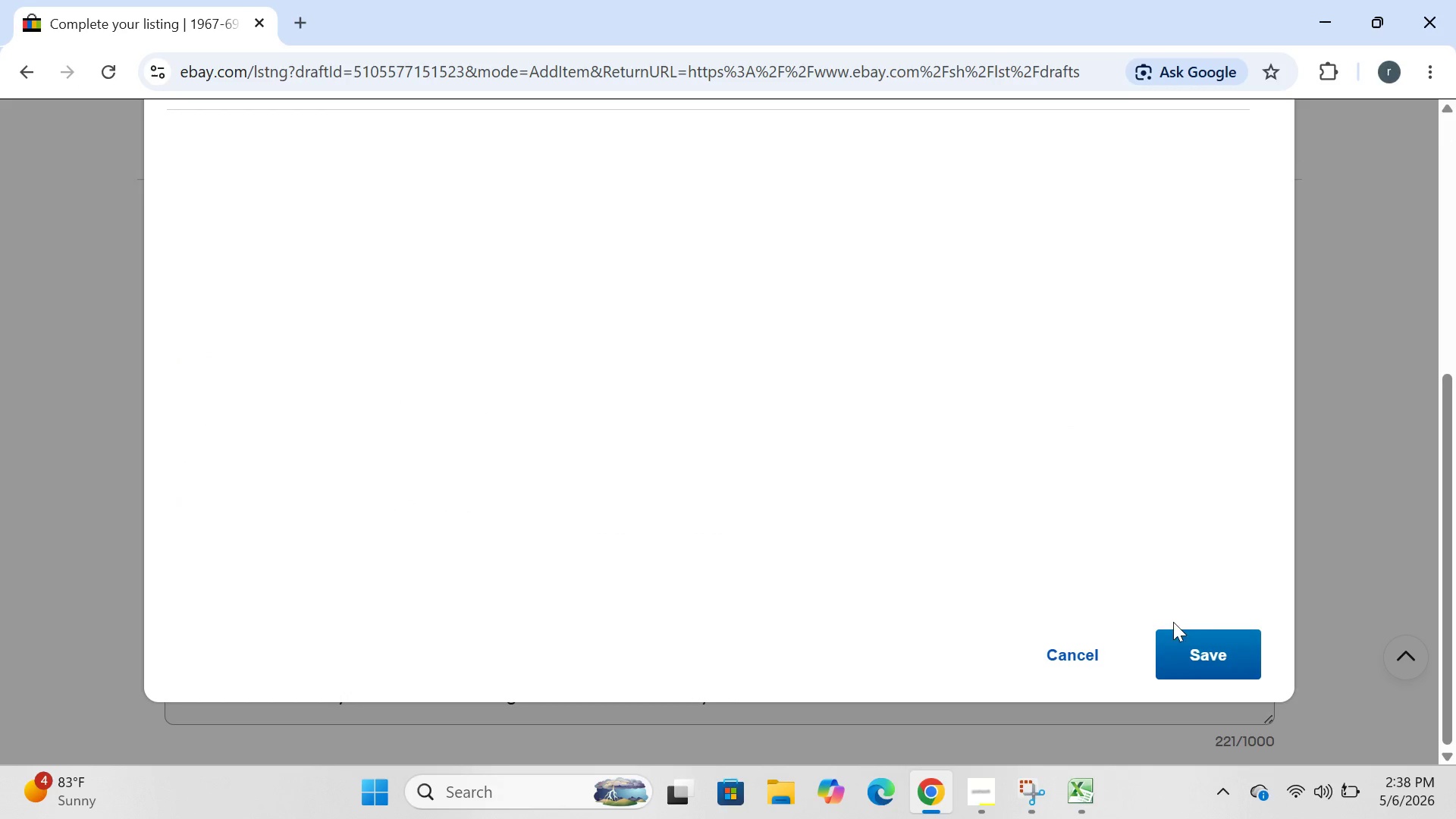 
left_click([1210, 657])
 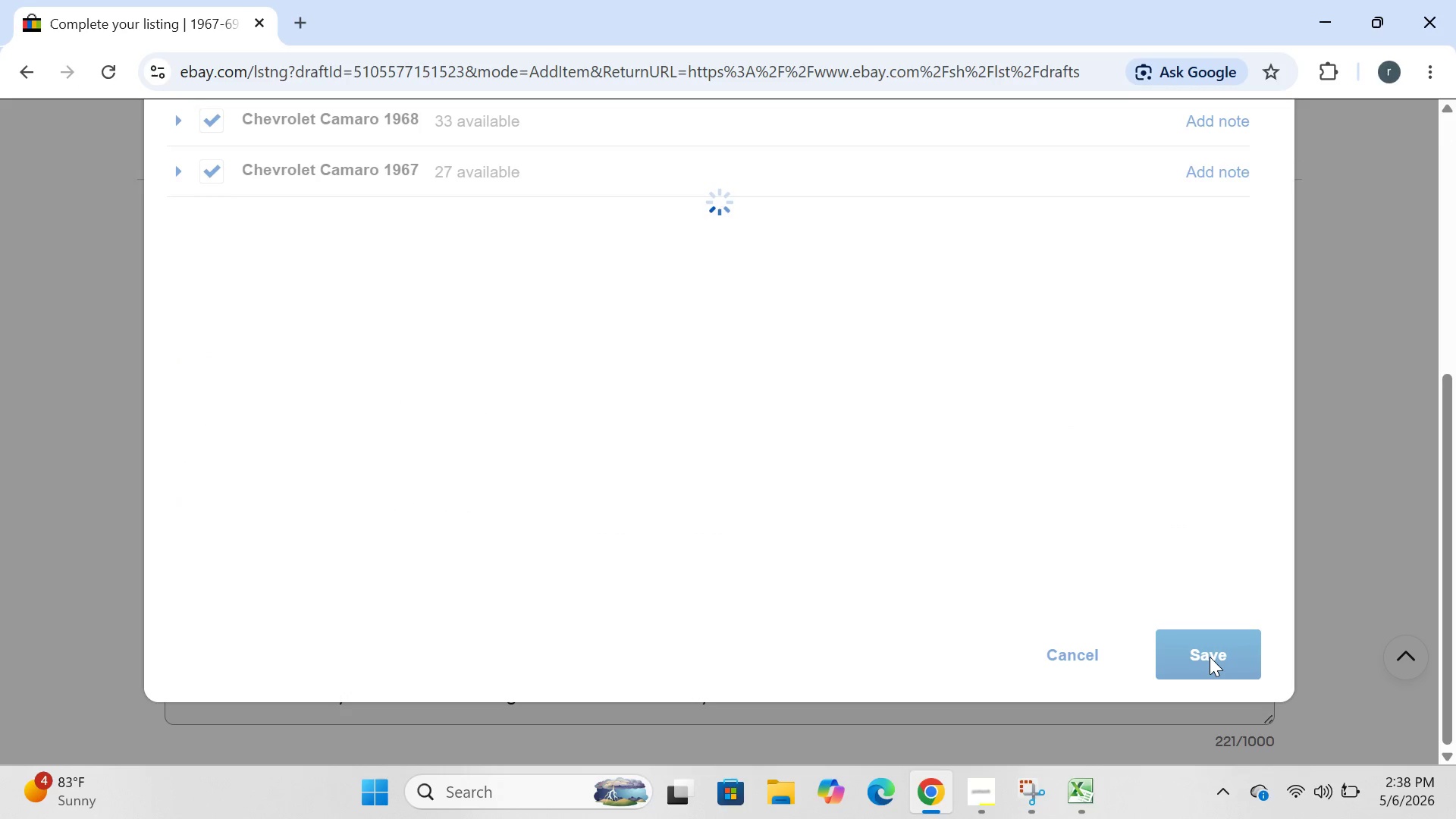 
wait(8.77)
 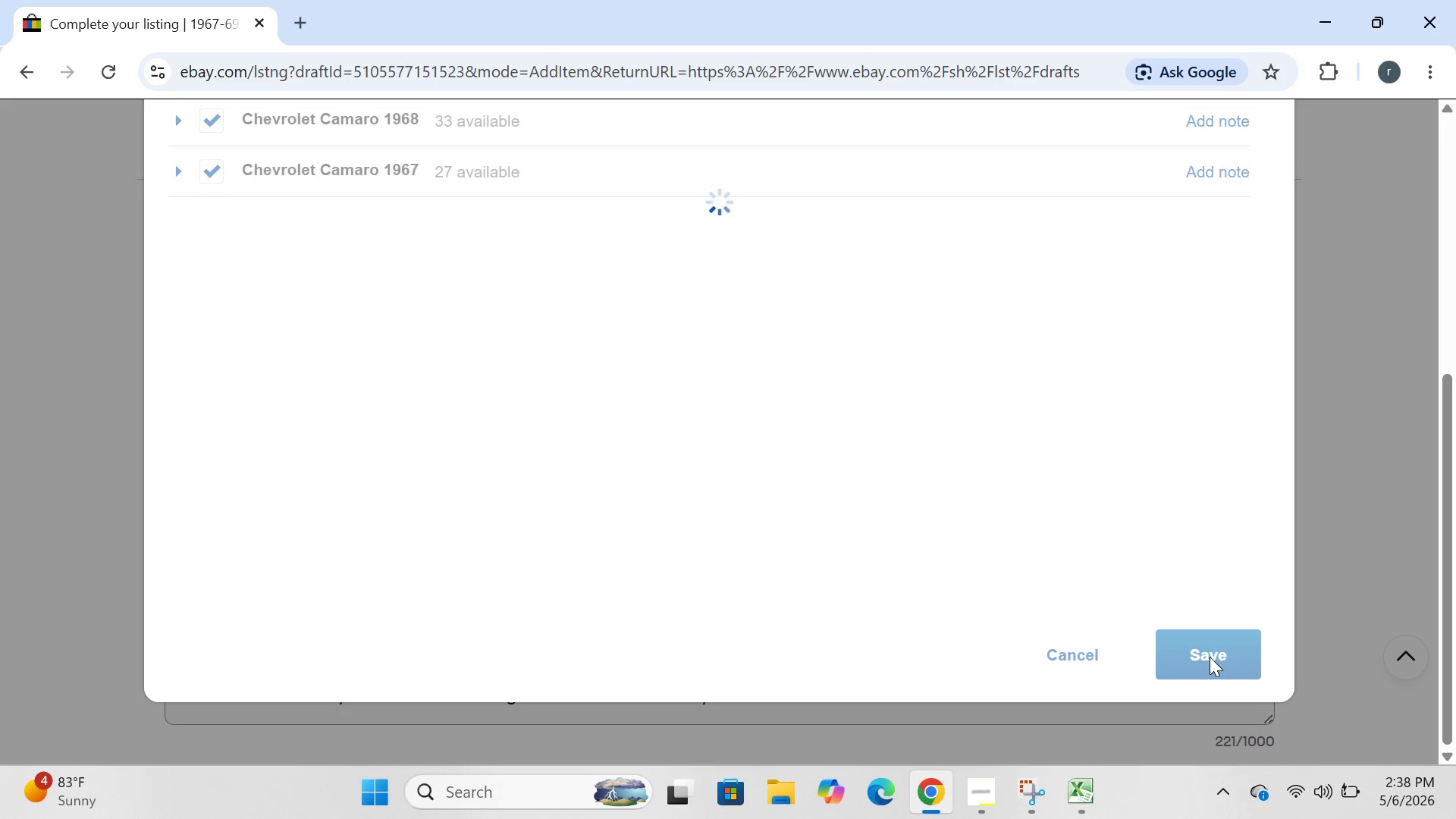 
left_click([779, 406])
 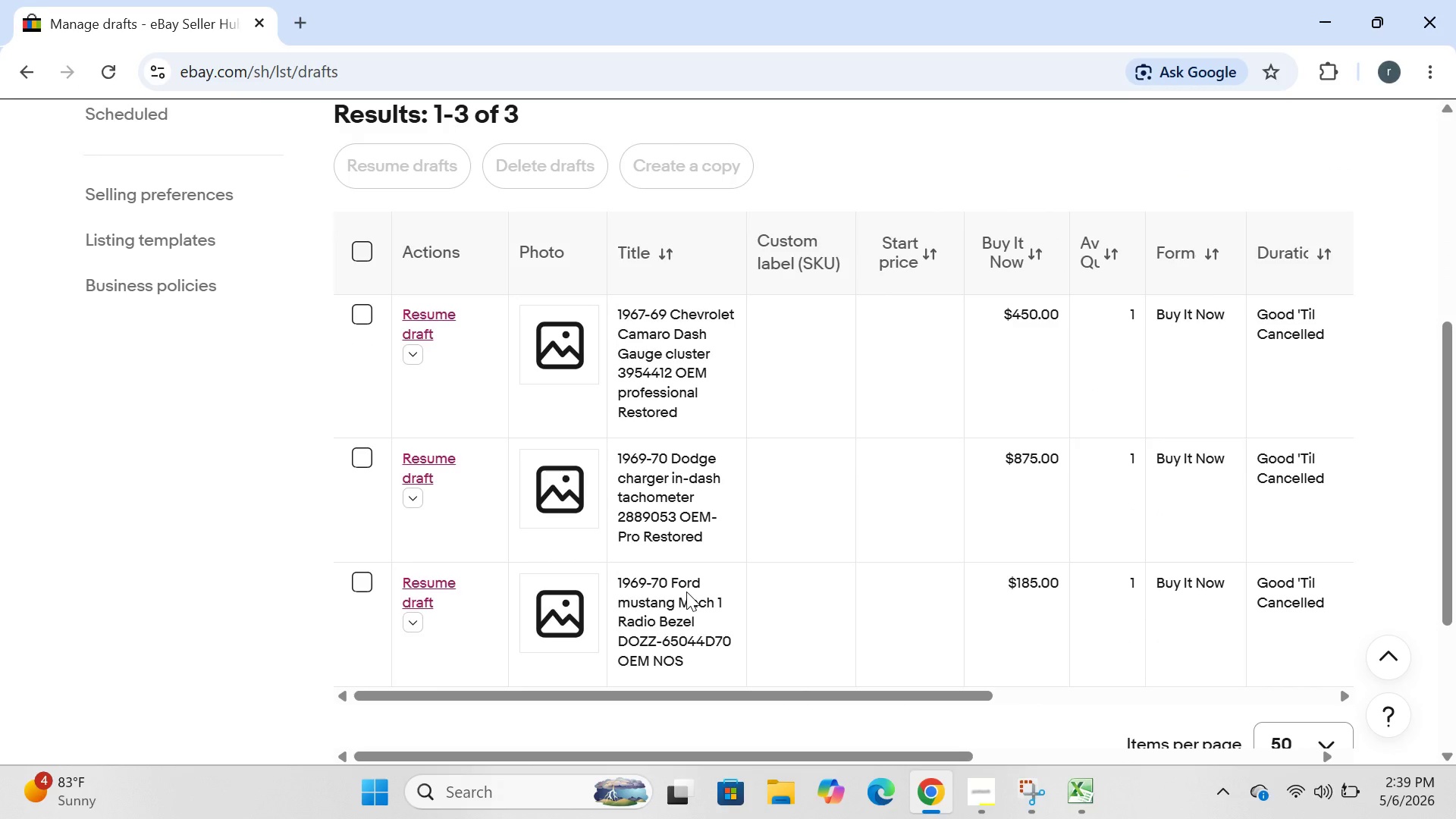 
wait(61.95)
 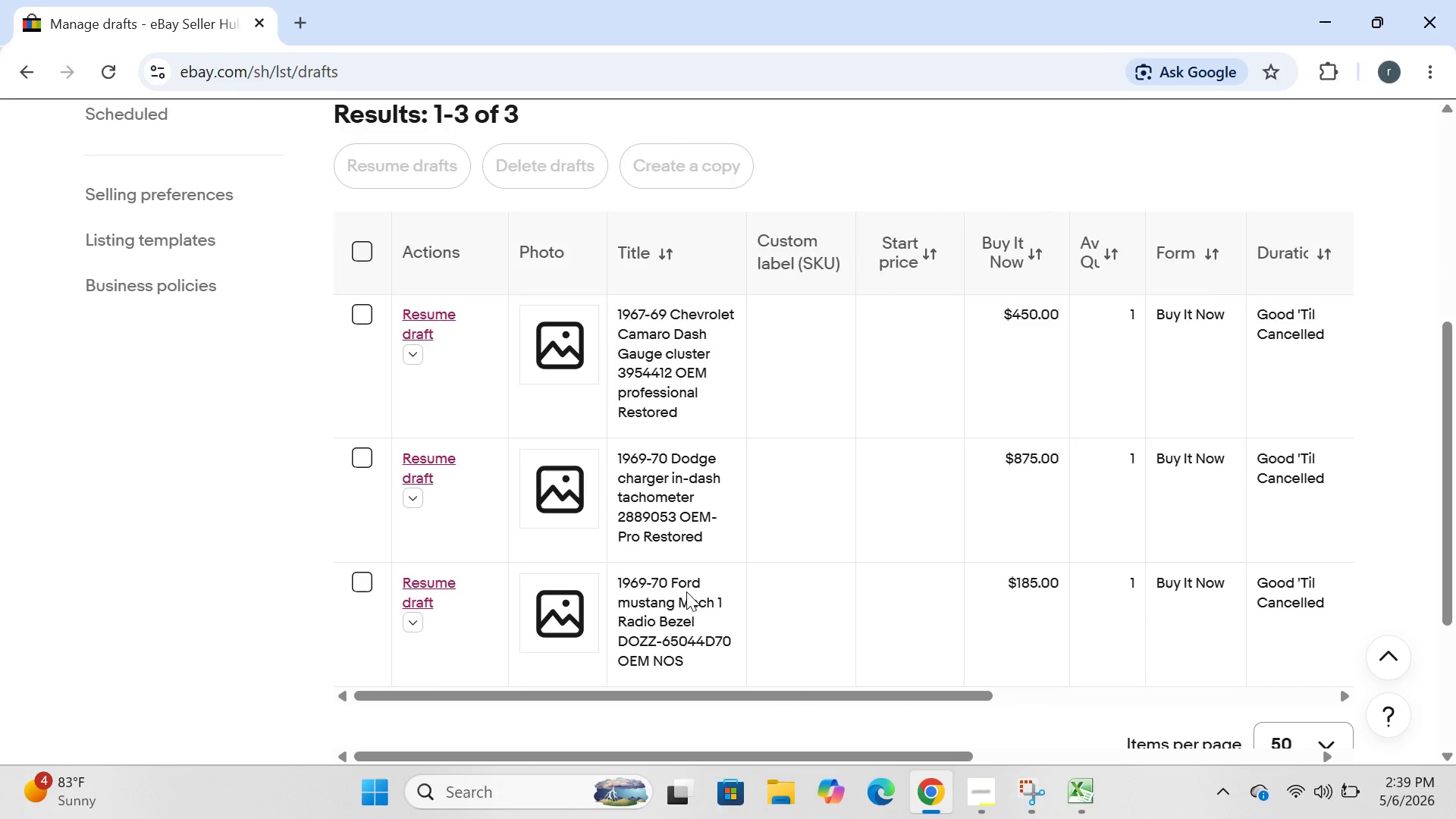 
left_click([439, 581])
 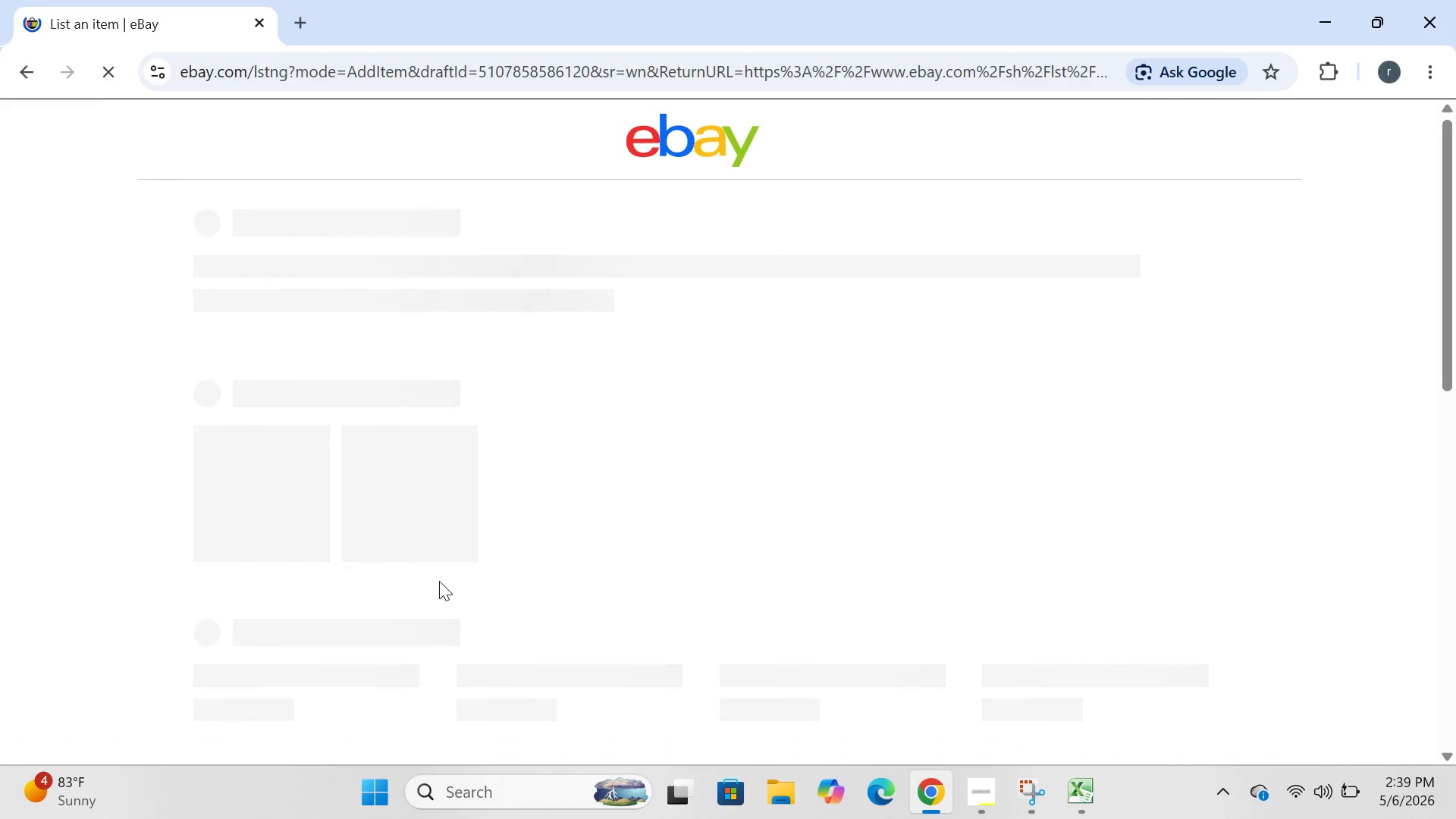 
mouse_move([591, 533])
 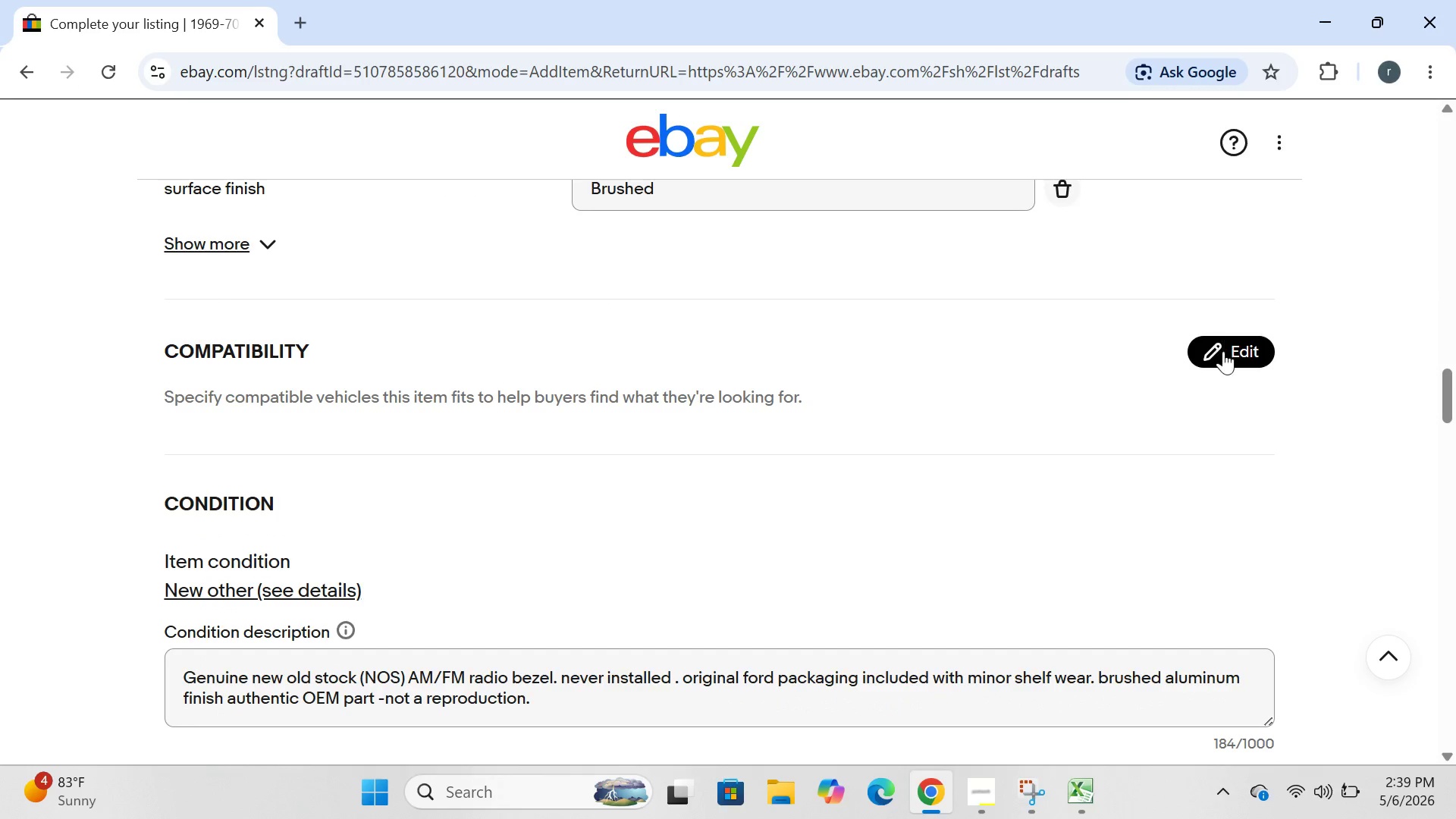 
left_click([1223, 353])
 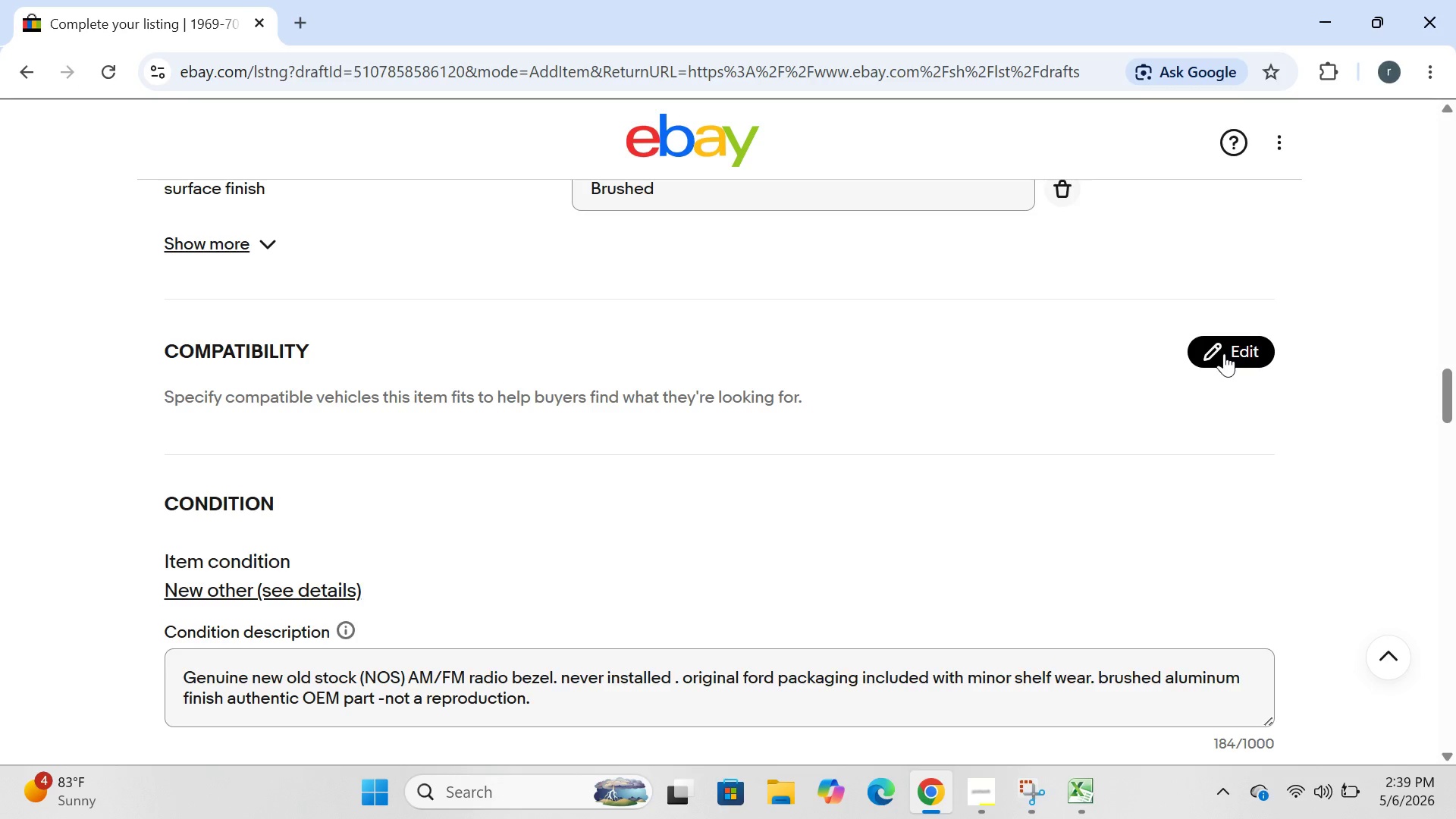 
wait(12.7)
 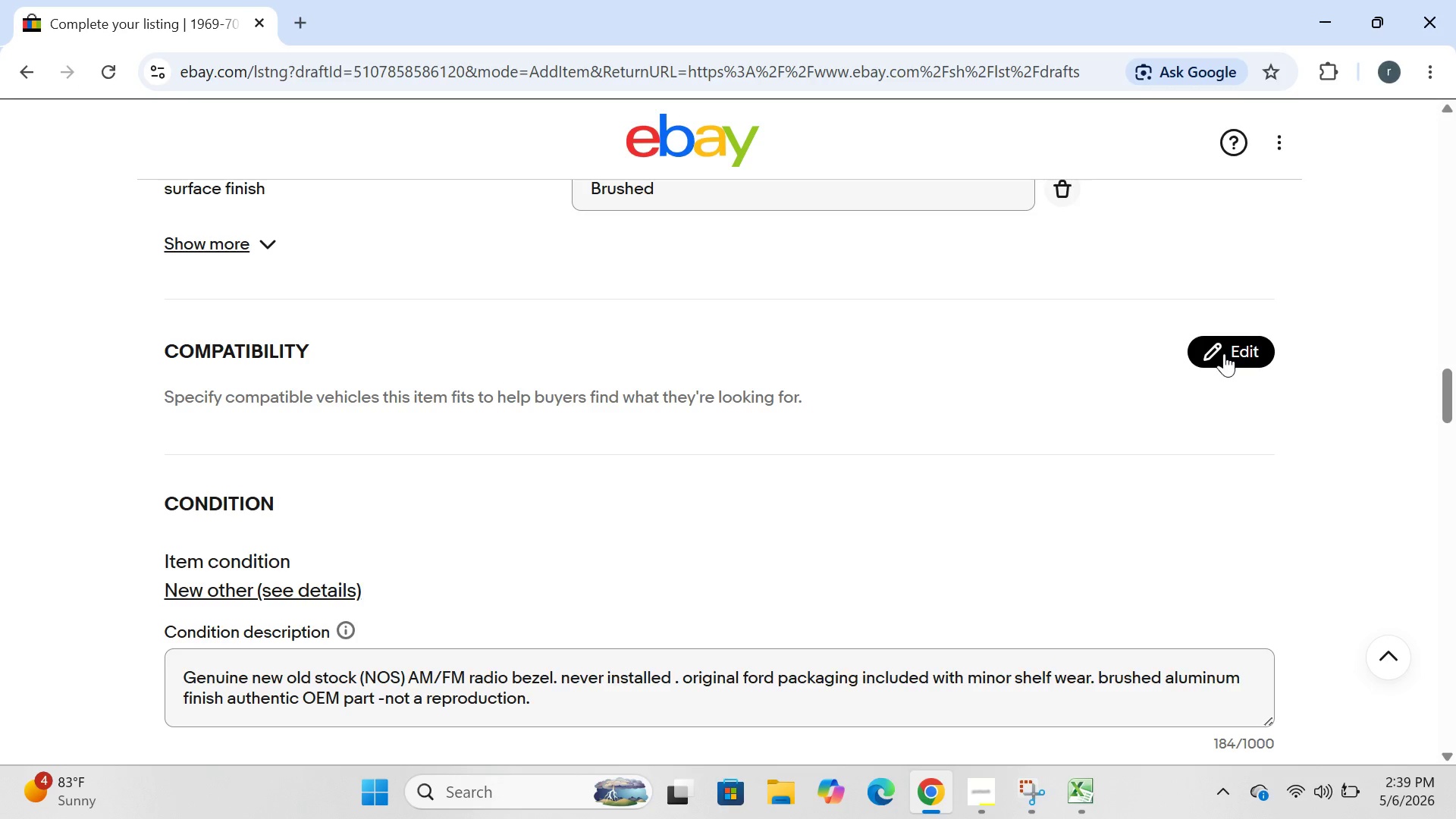 
left_click([1207, 351])
 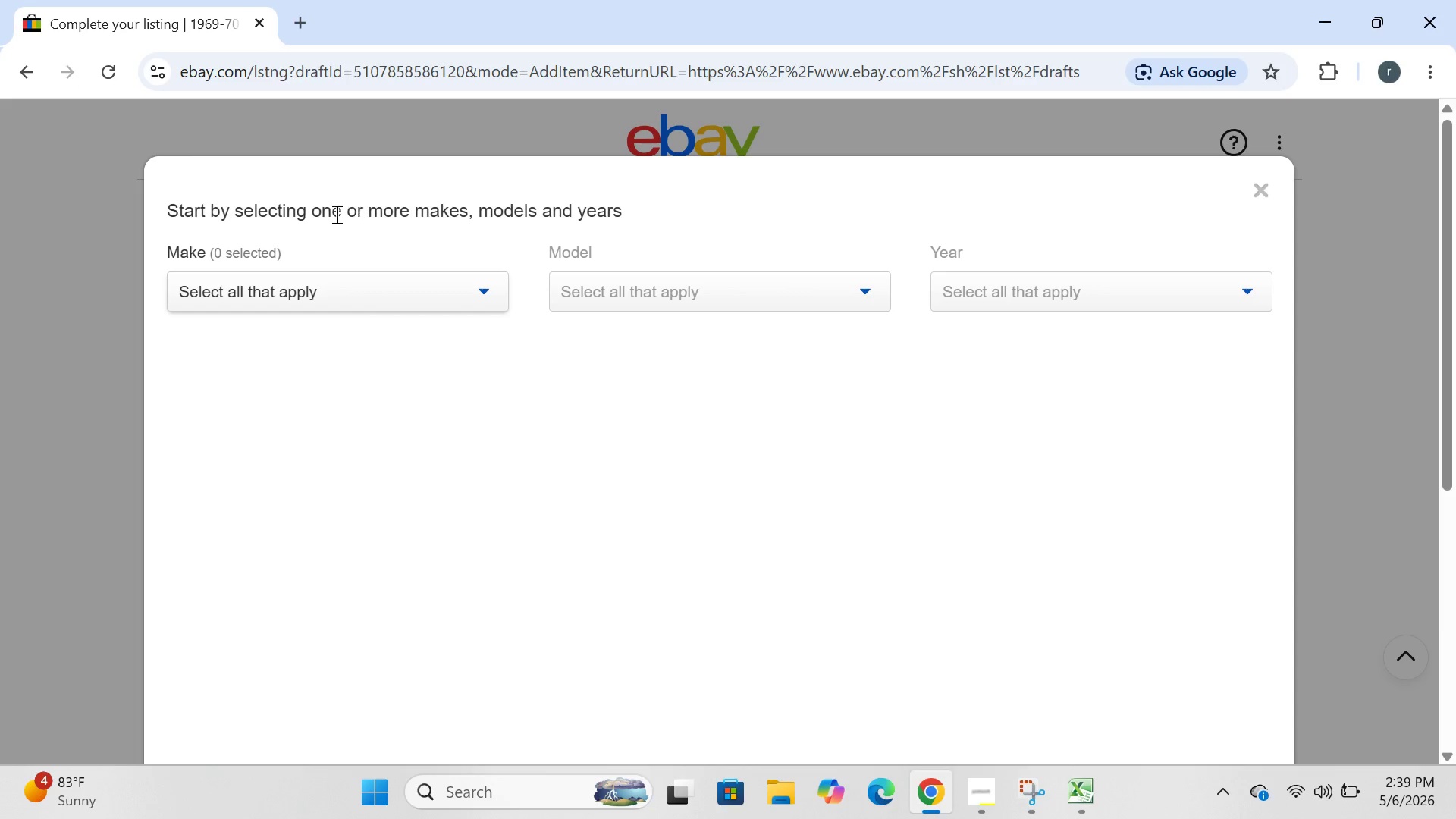 
wait(7.95)
 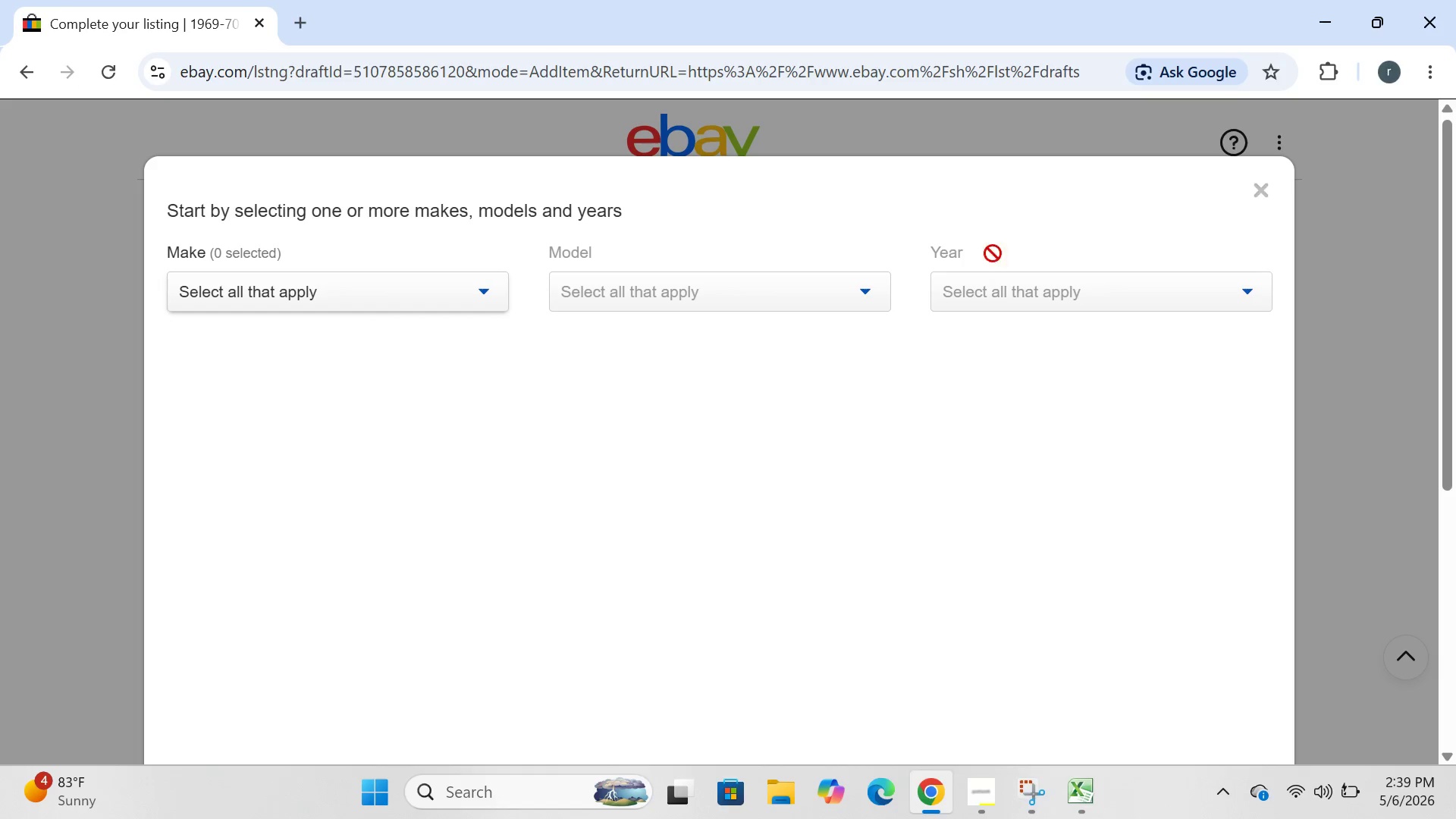 
left_click([472, 281])
 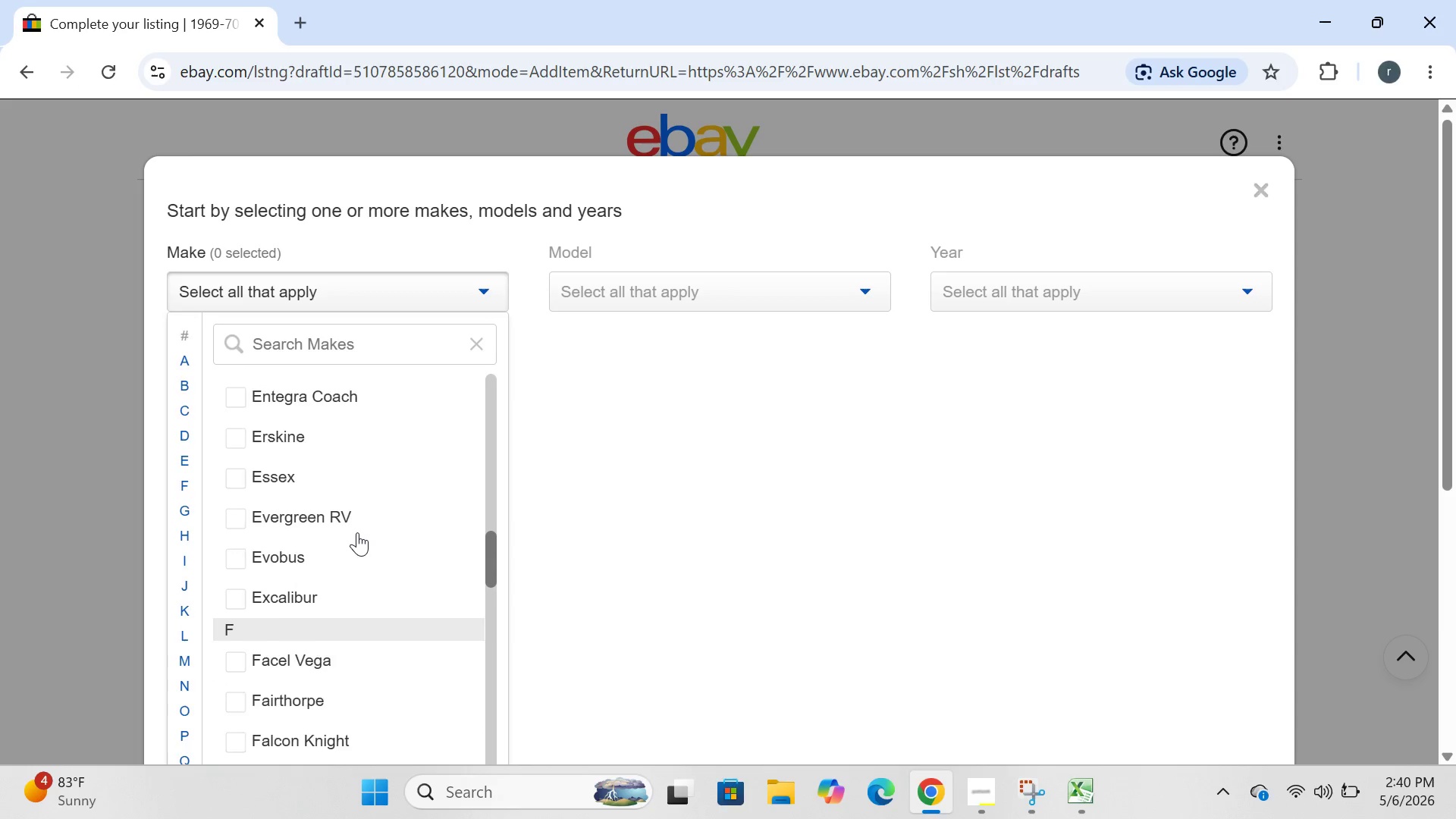 
wait(19.73)
 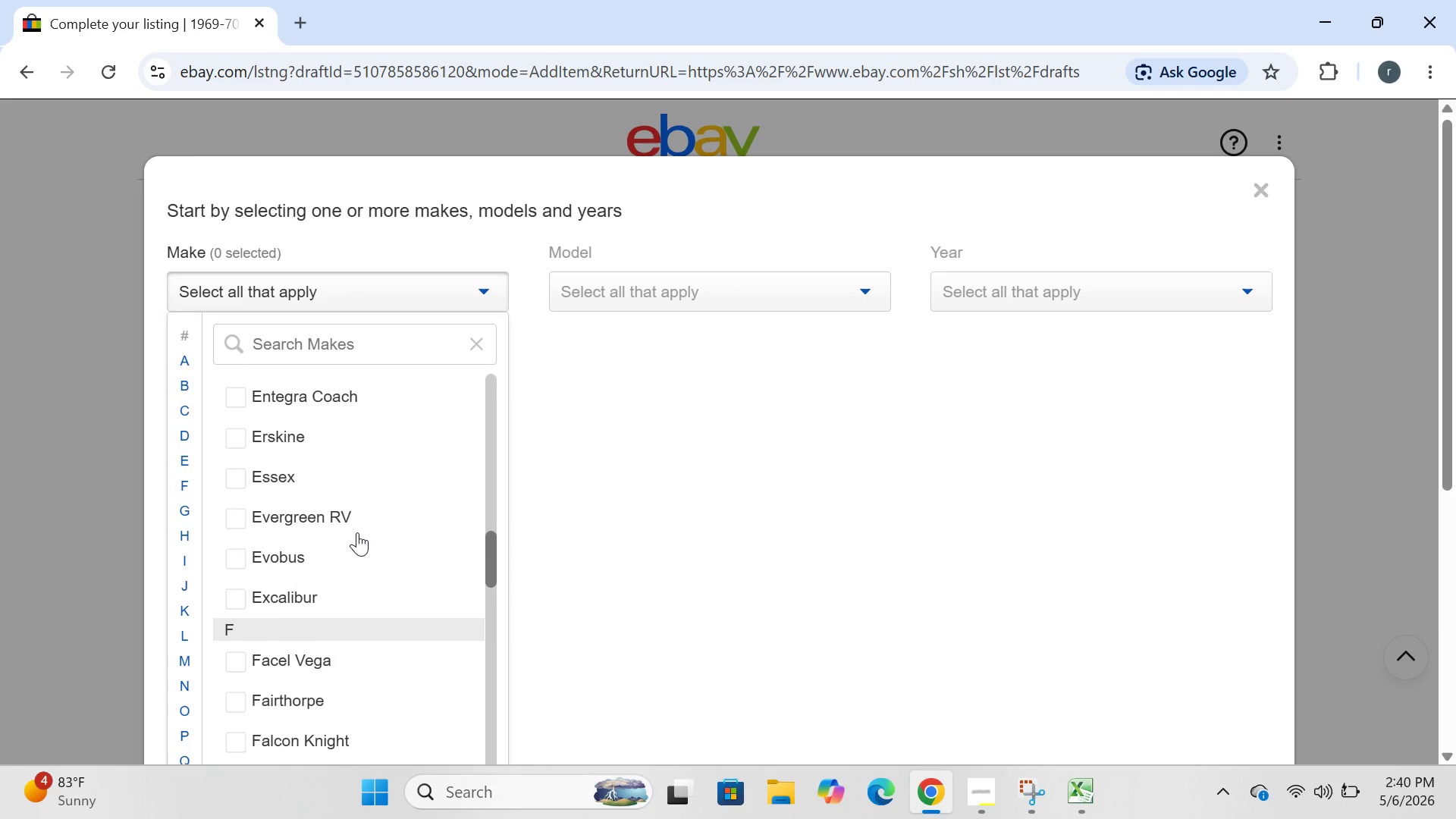 
left_click([233, 565])
 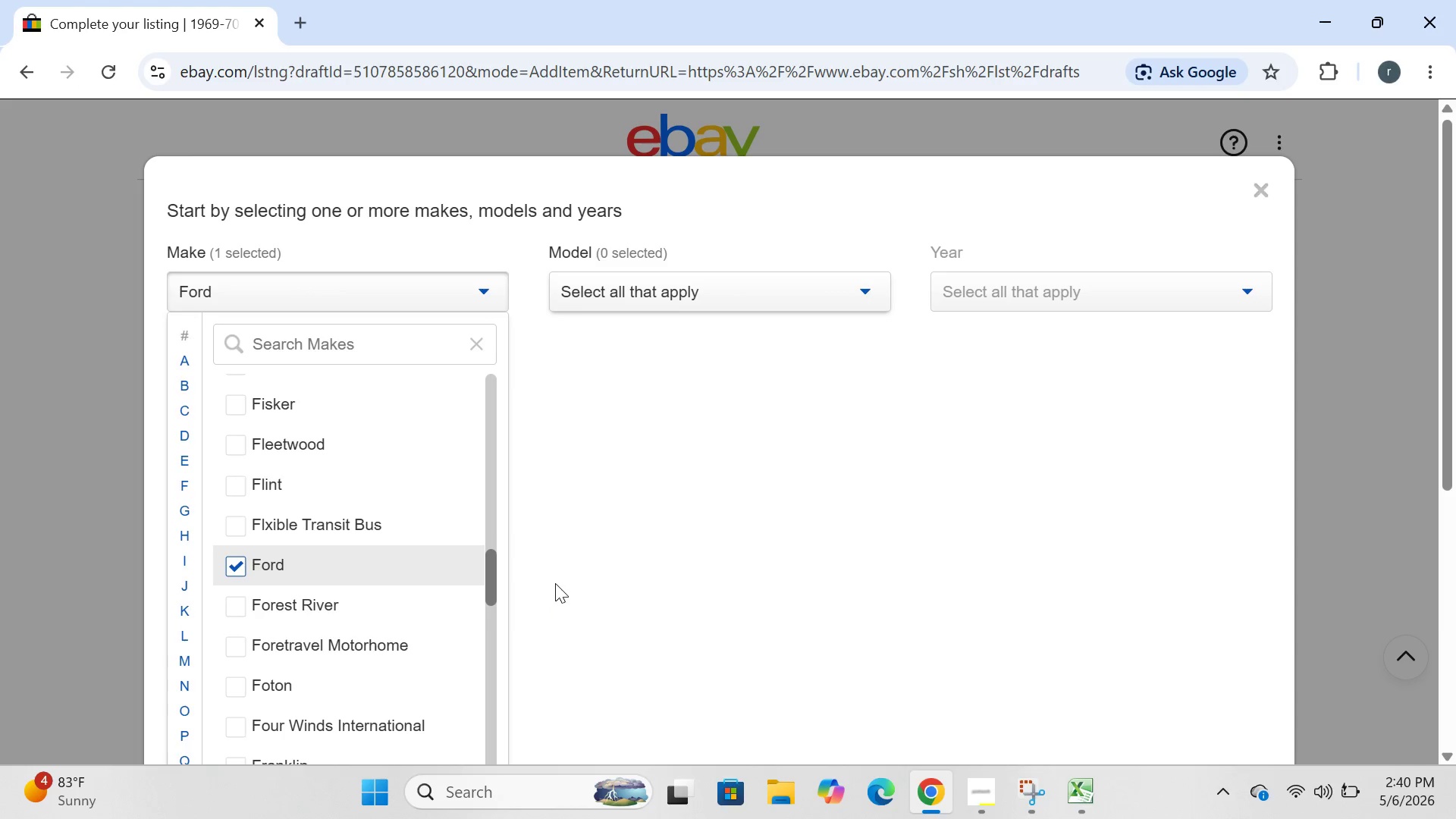 
left_click([573, 586])
 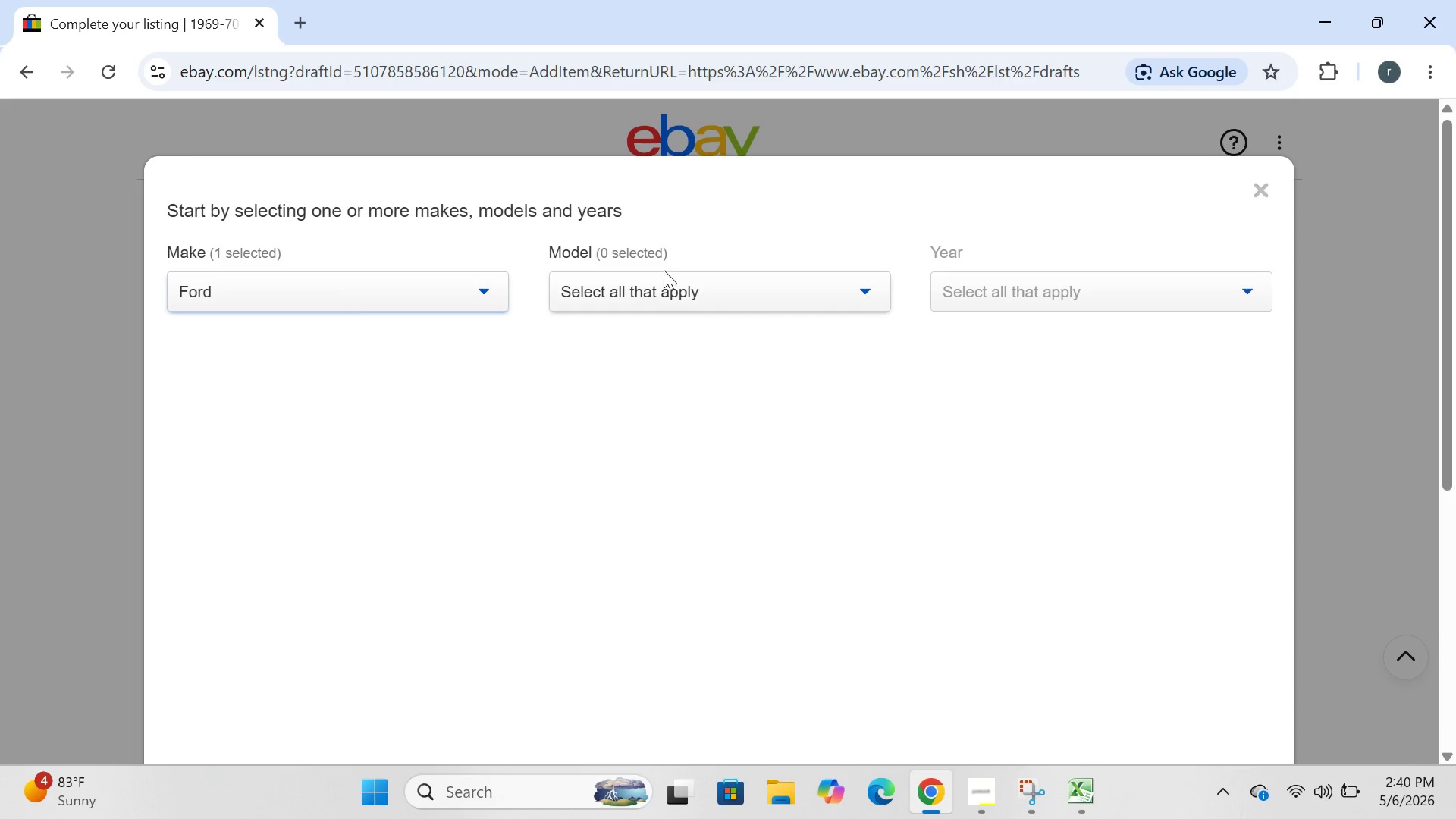 
left_click([654, 303])
 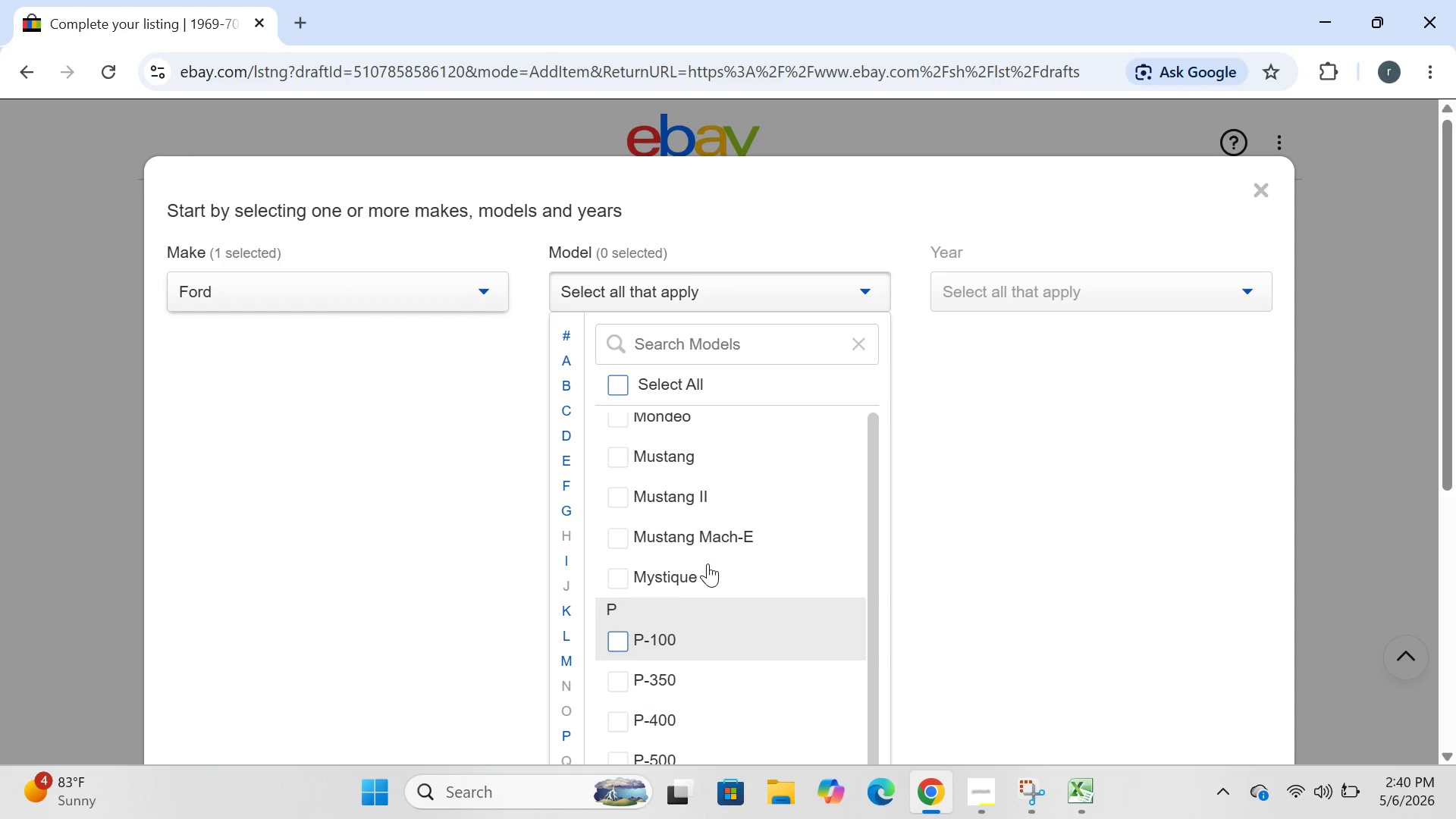 
wait(34.41)
 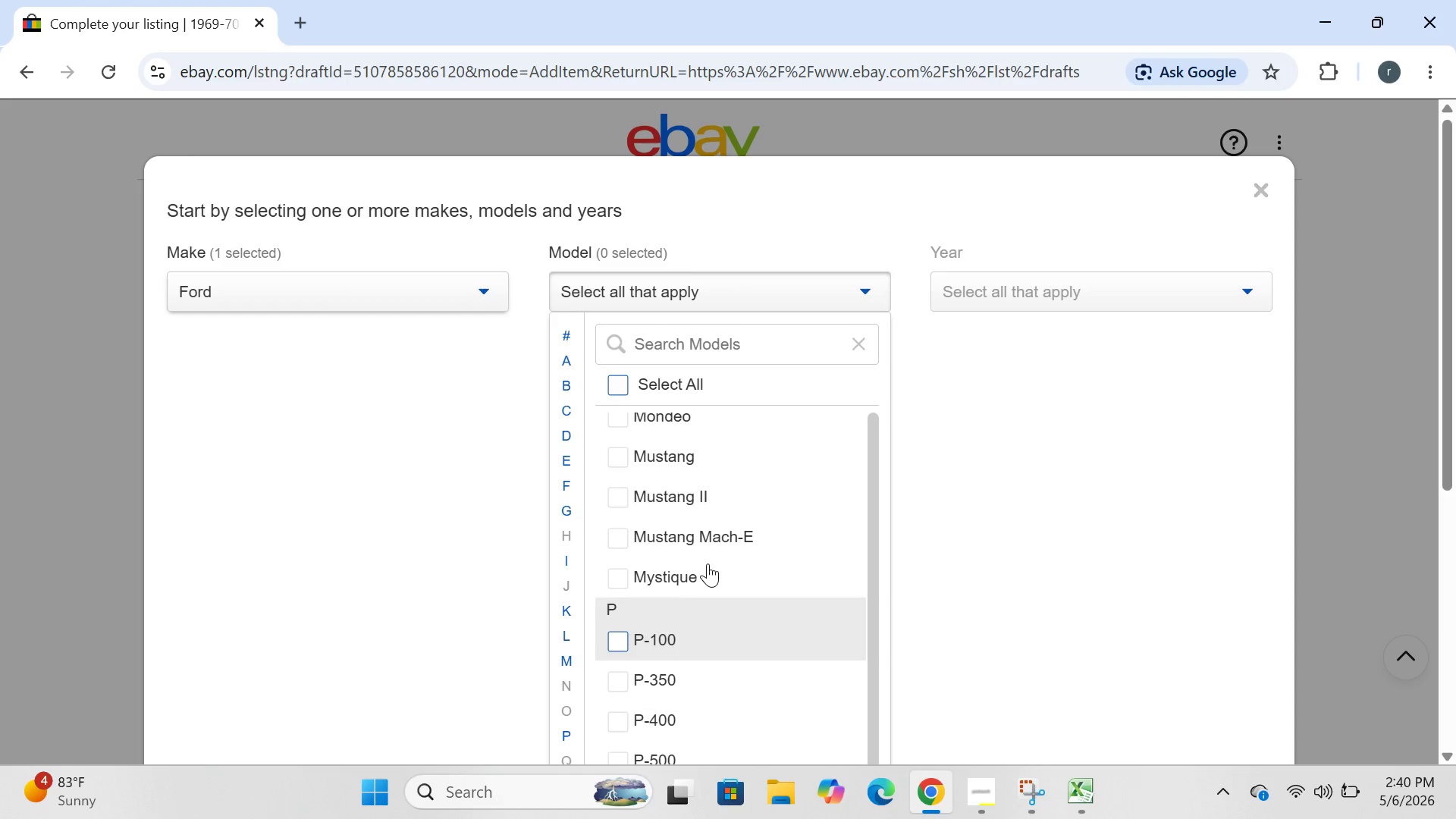 
mouse_move([647, 637])
 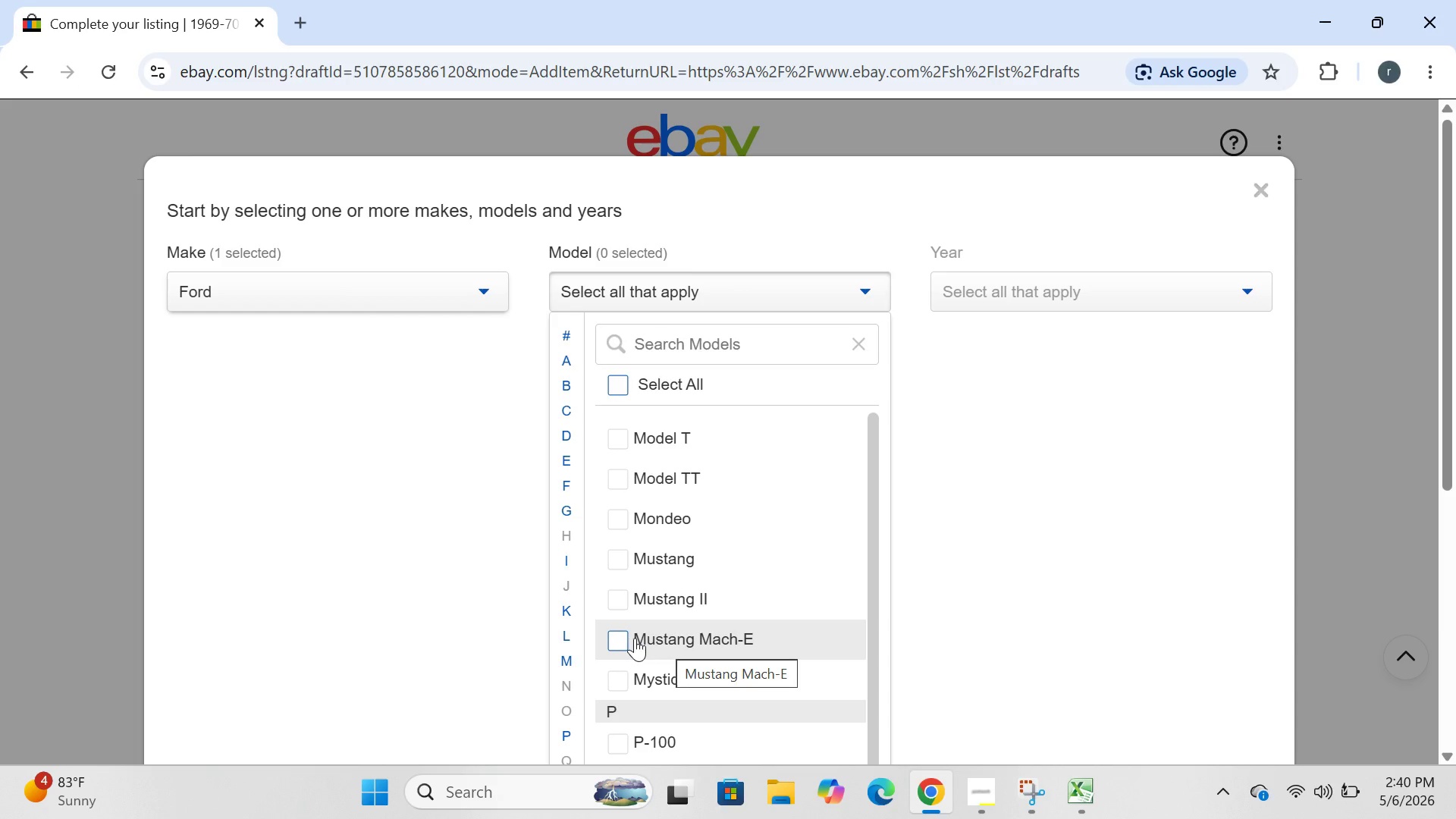 
left_click([635, 638])
 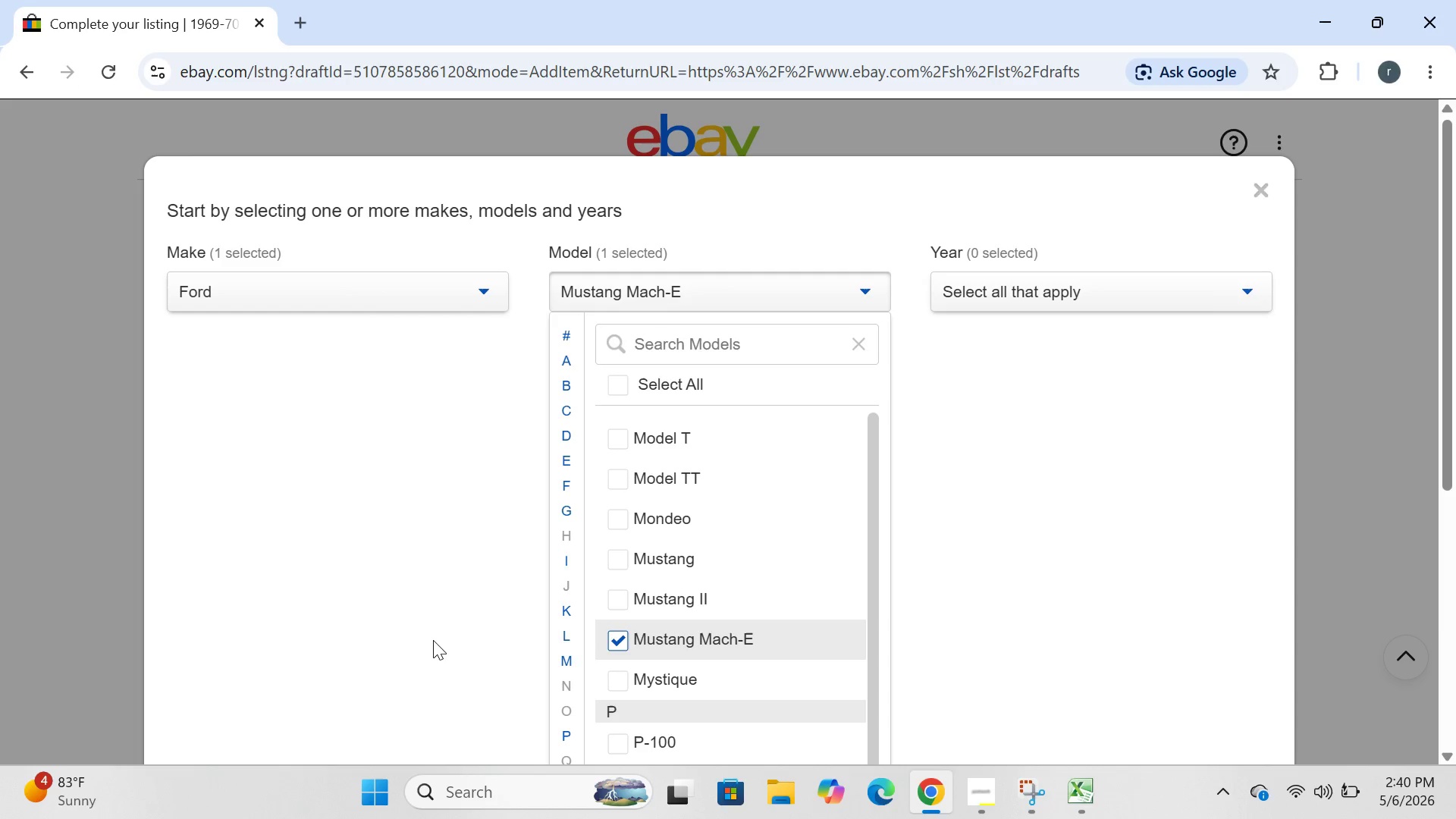 
left_click([433, 640])
 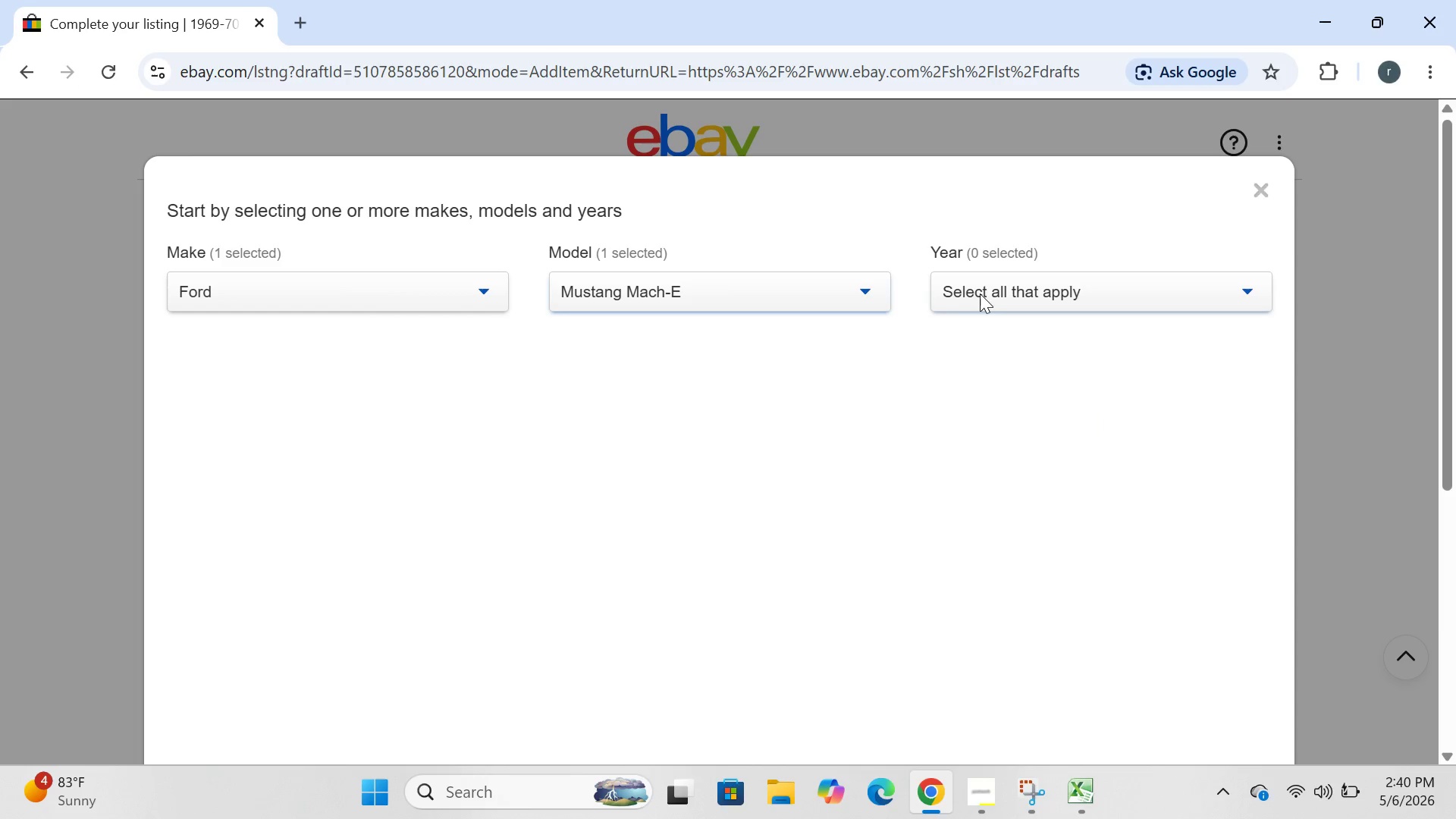 
left_click([982, 294])
 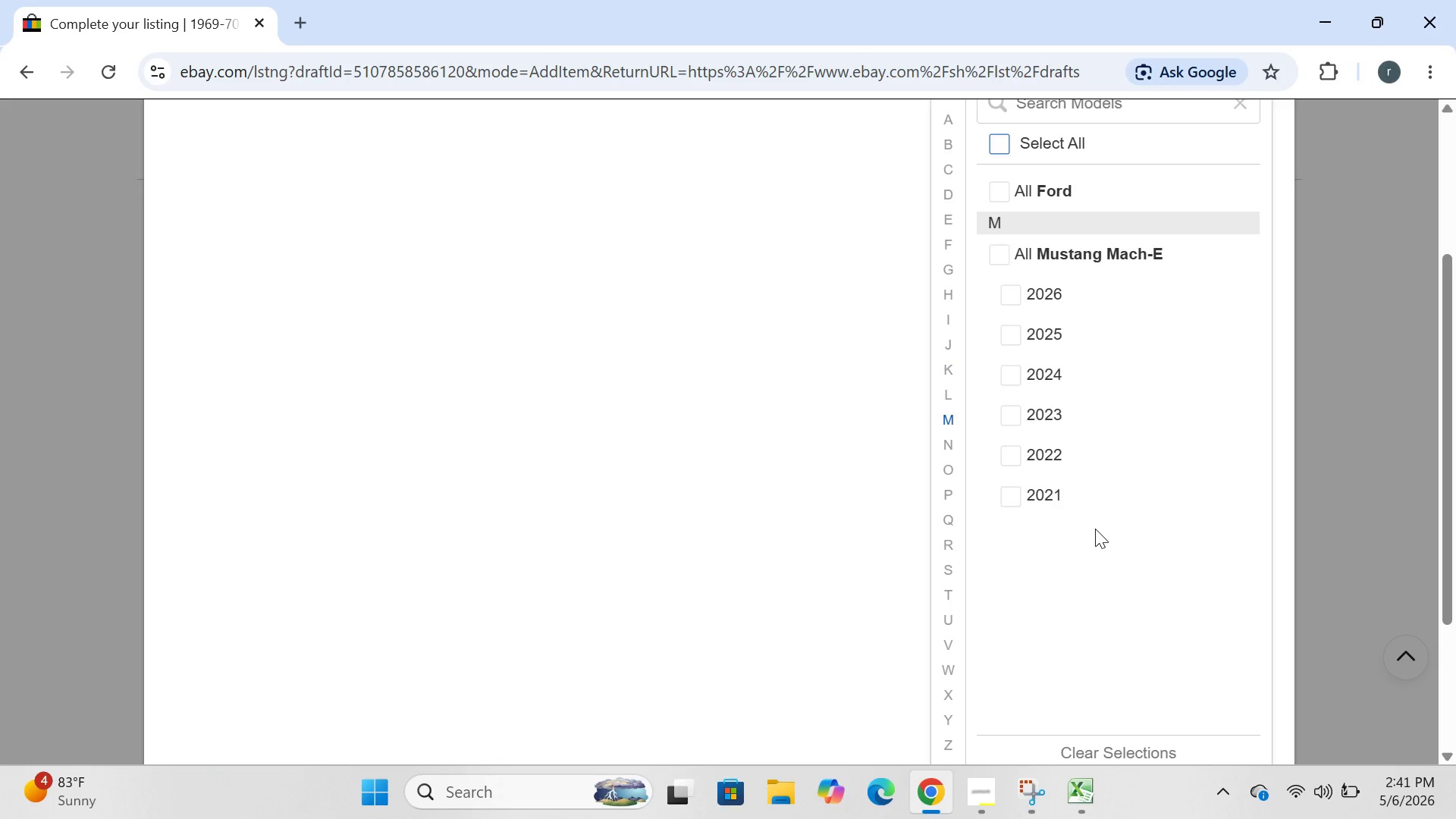 
wait(9.69)
 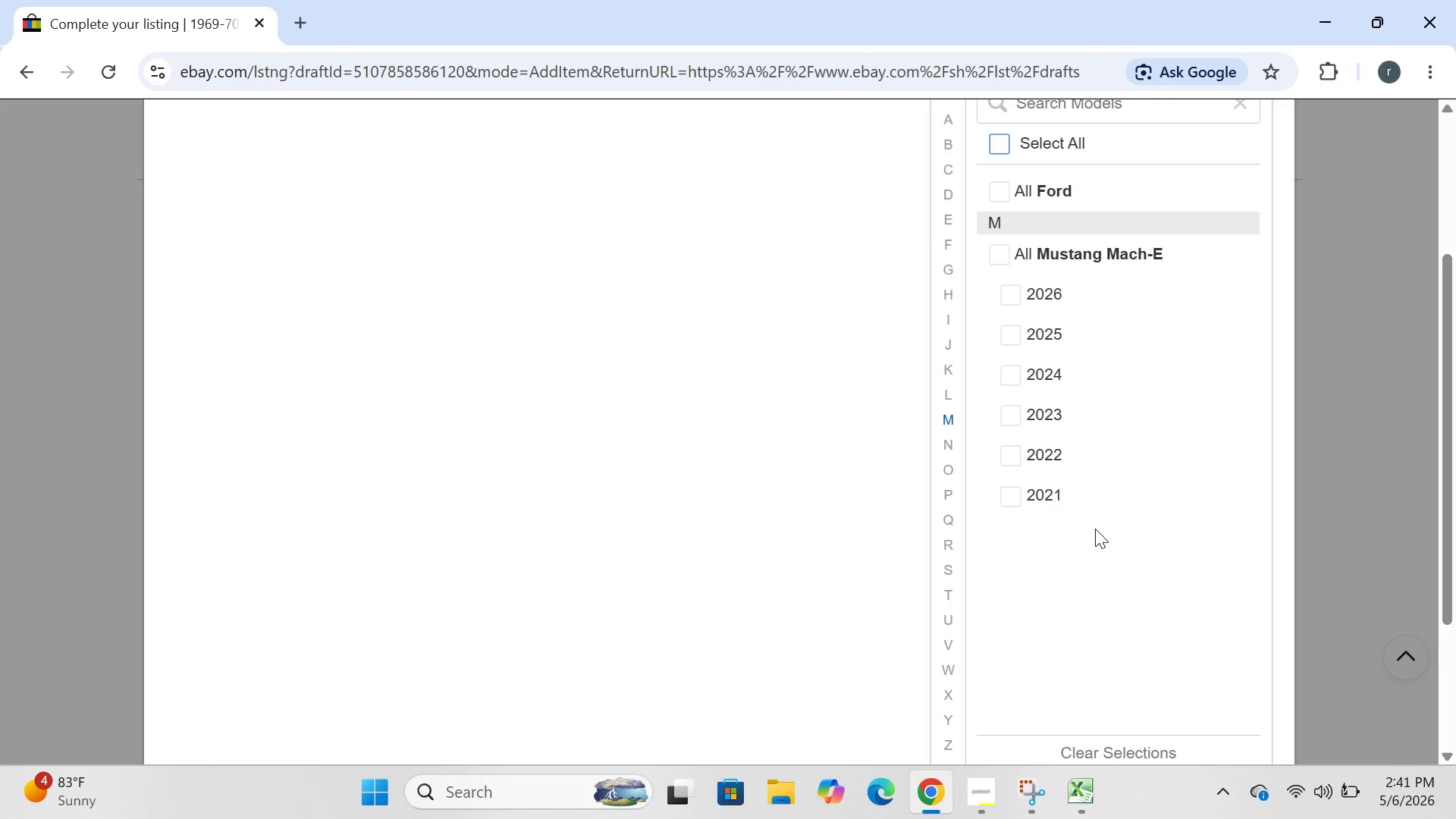 
left_click([792, 193])
 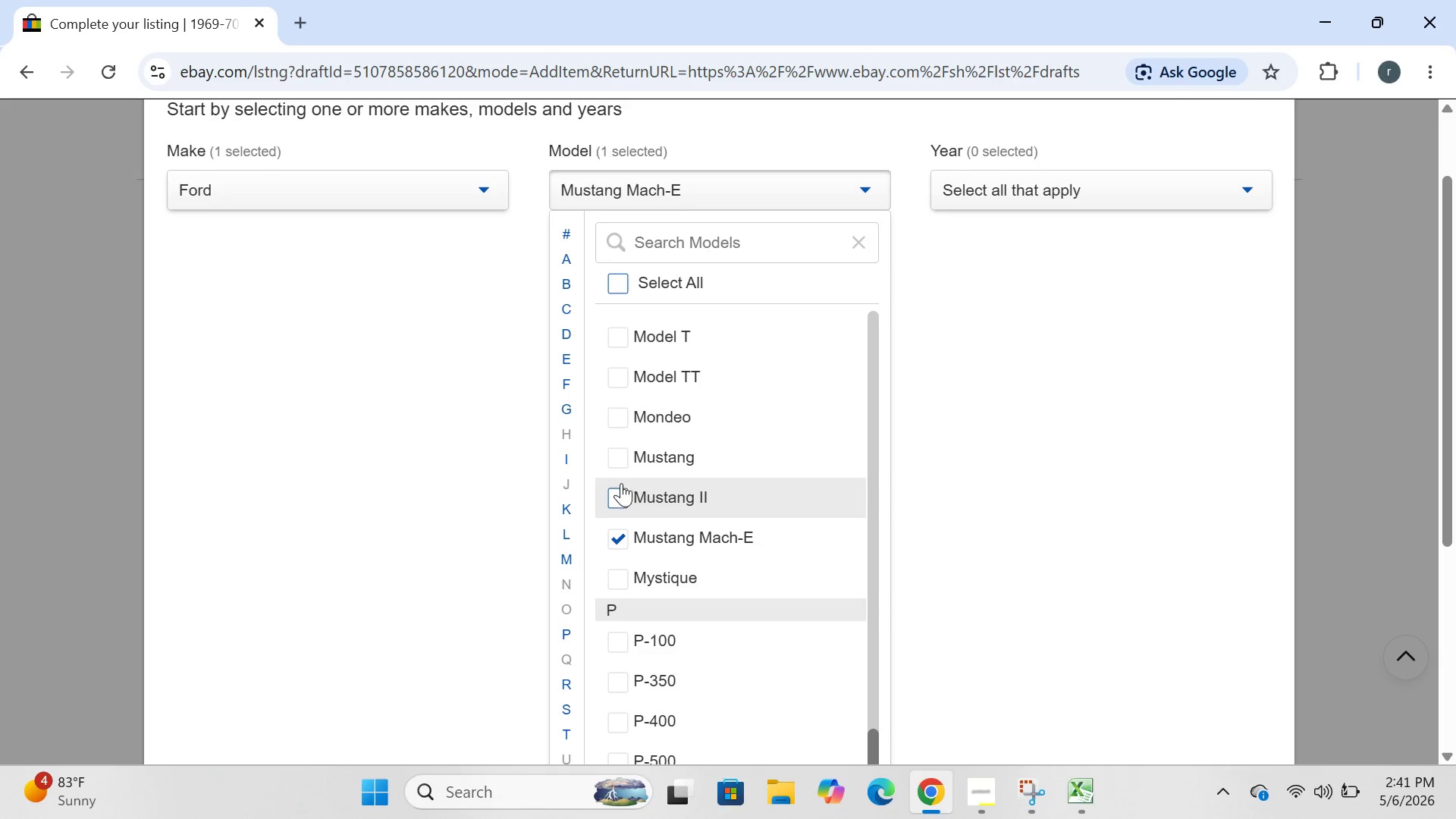 
left_click([617, 497])
 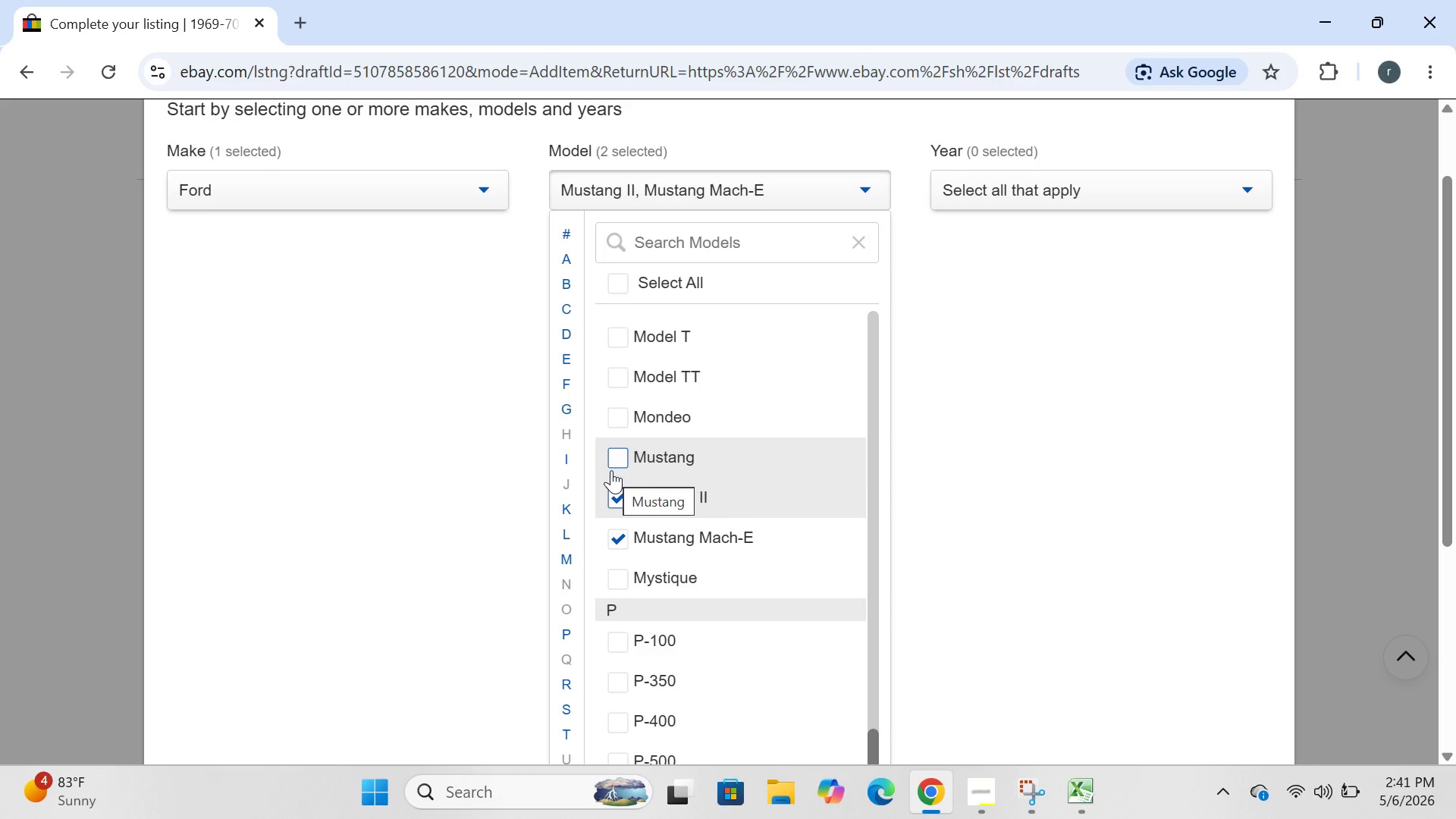 
left_click([611, 470])
 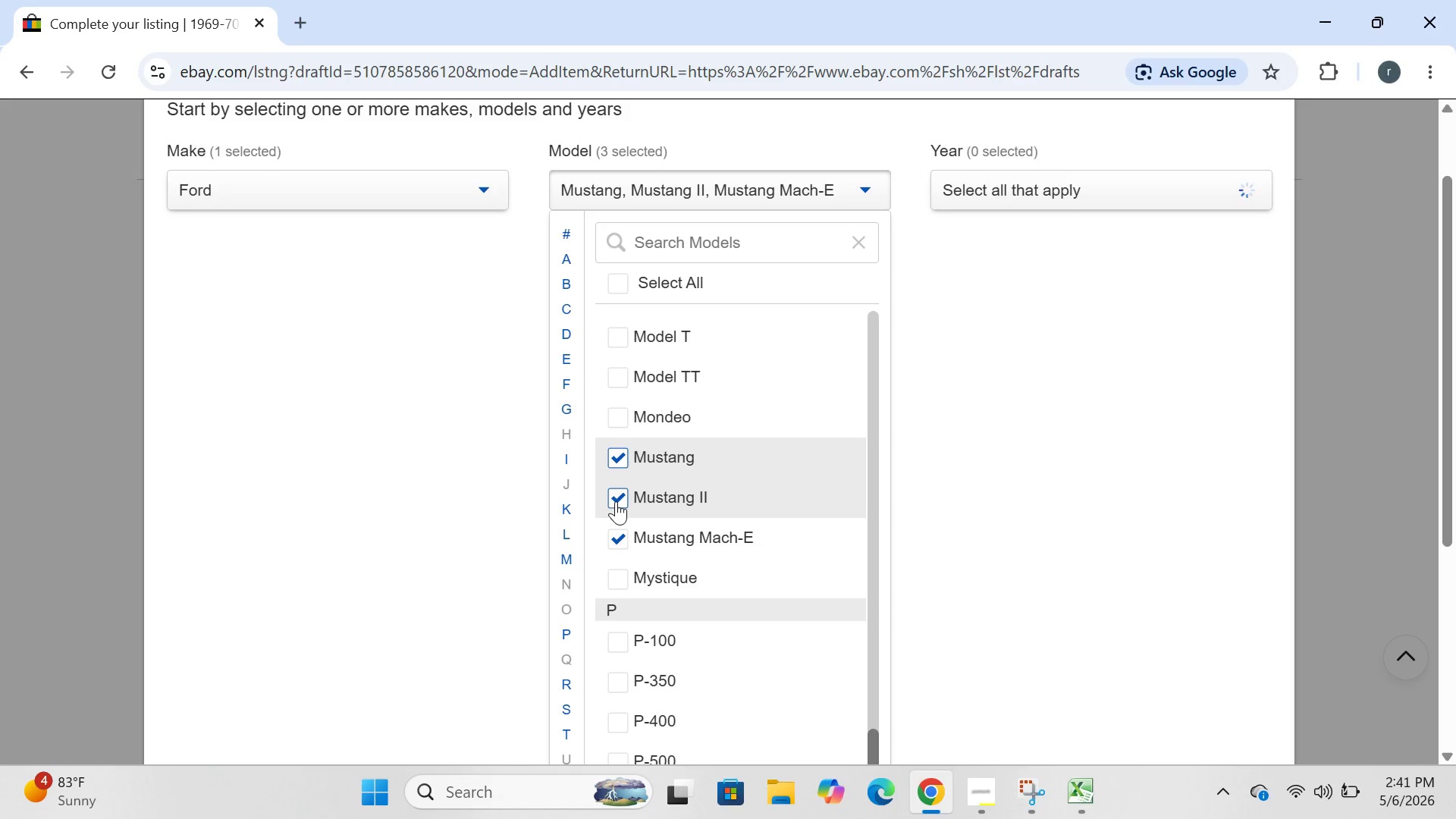 
left_click([616, 501])
 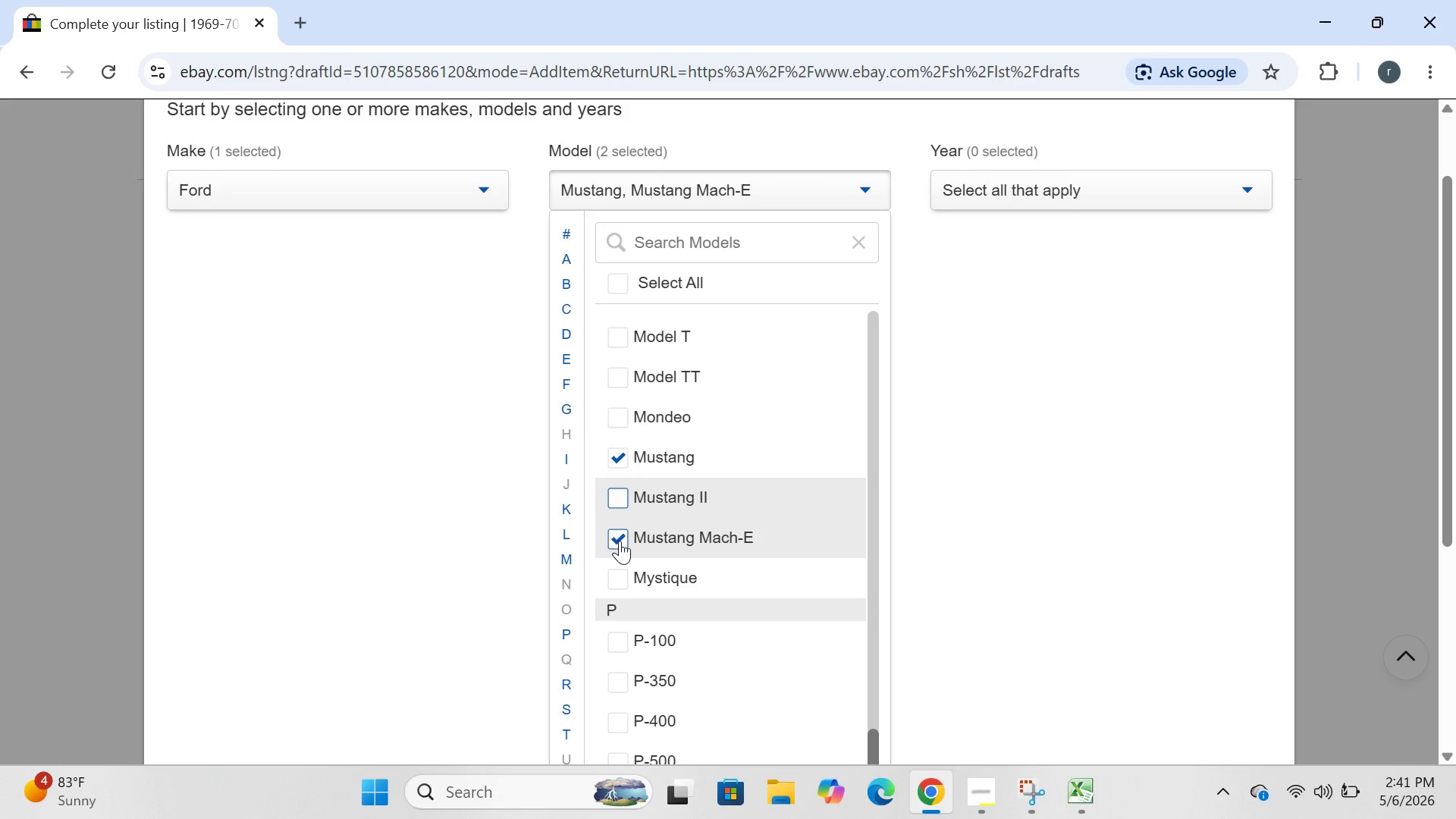 
left_click([620, 541])
 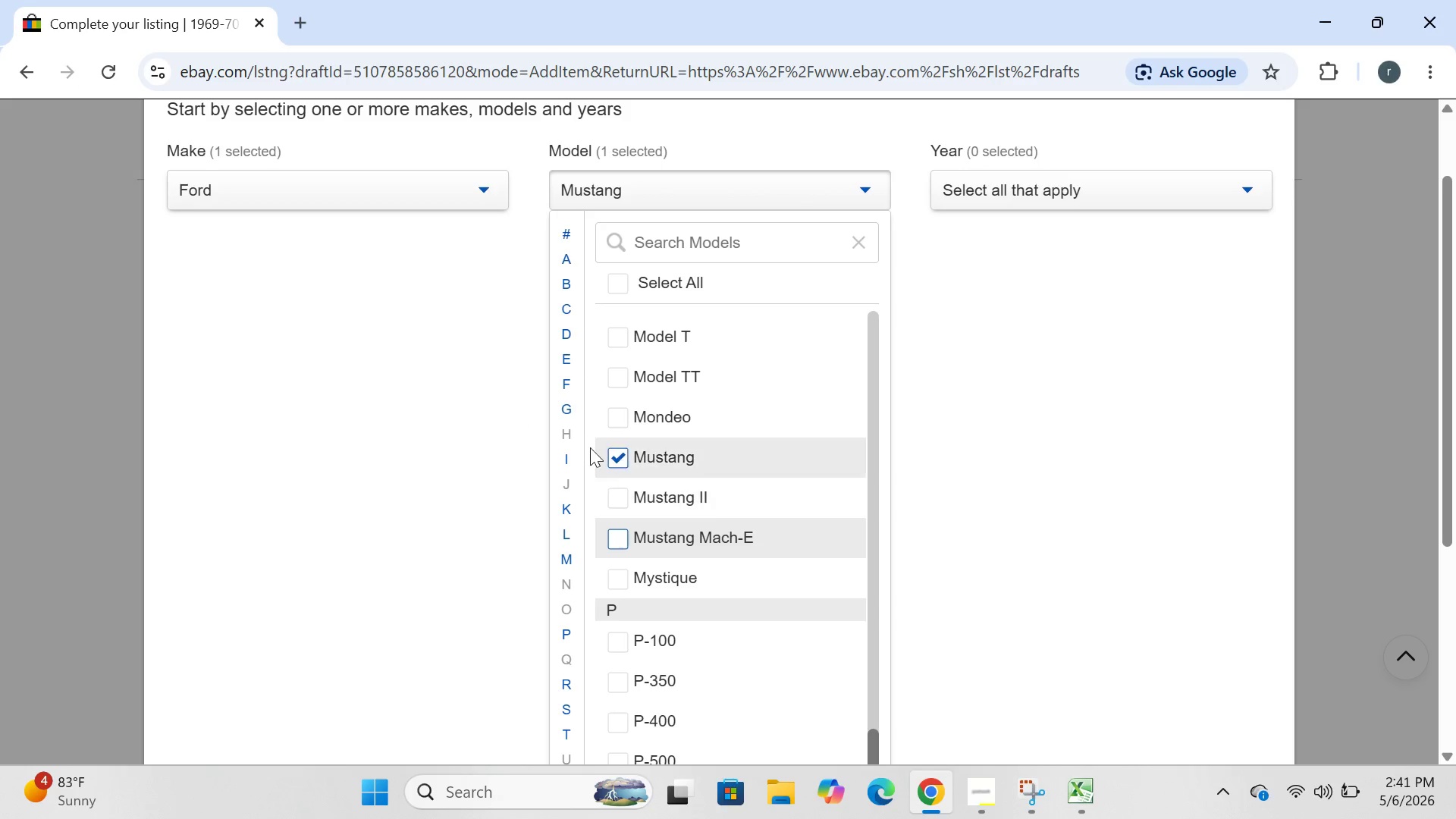 
left_click([441, 411])
 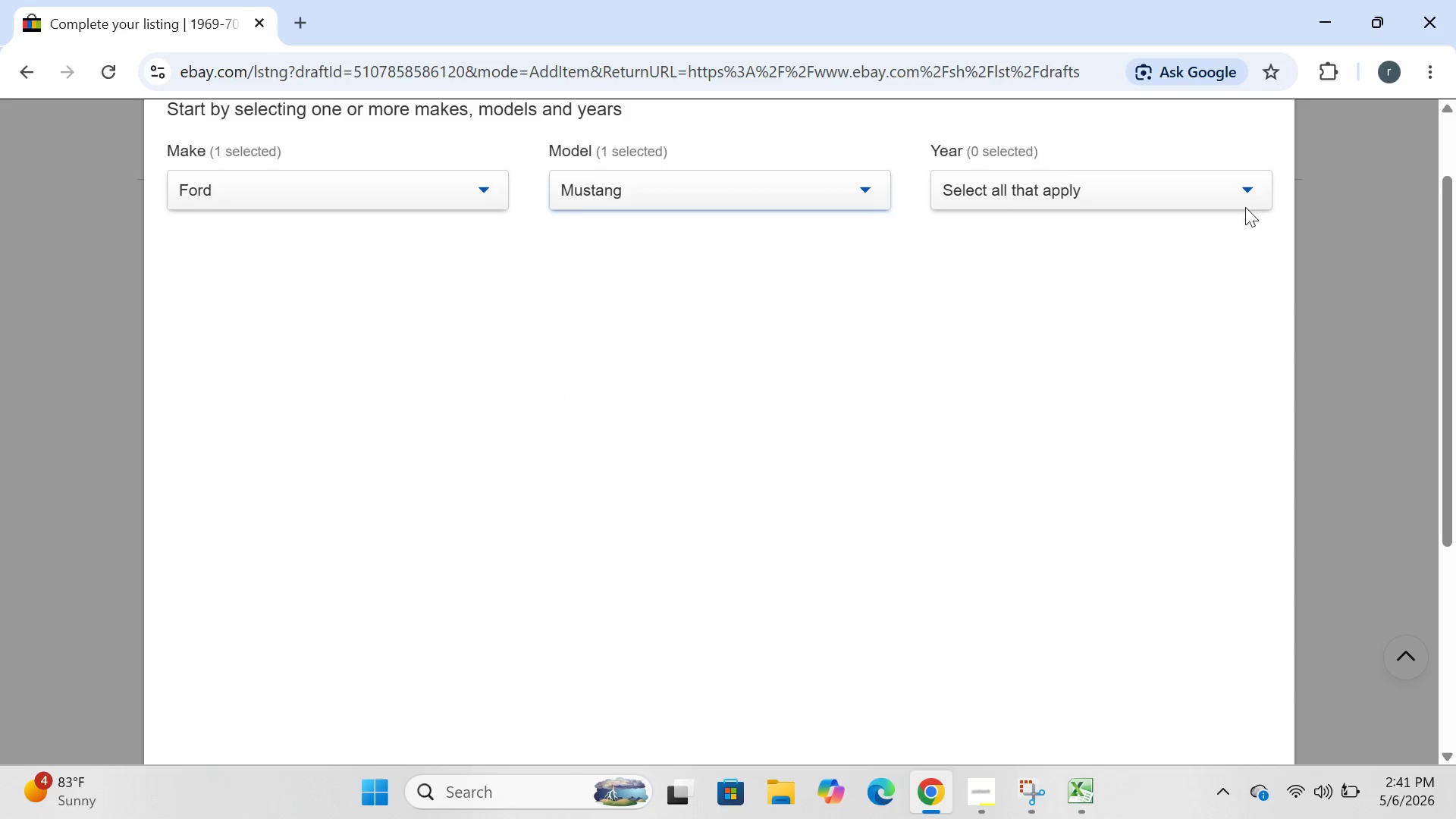 
left_click([1234, 185])
 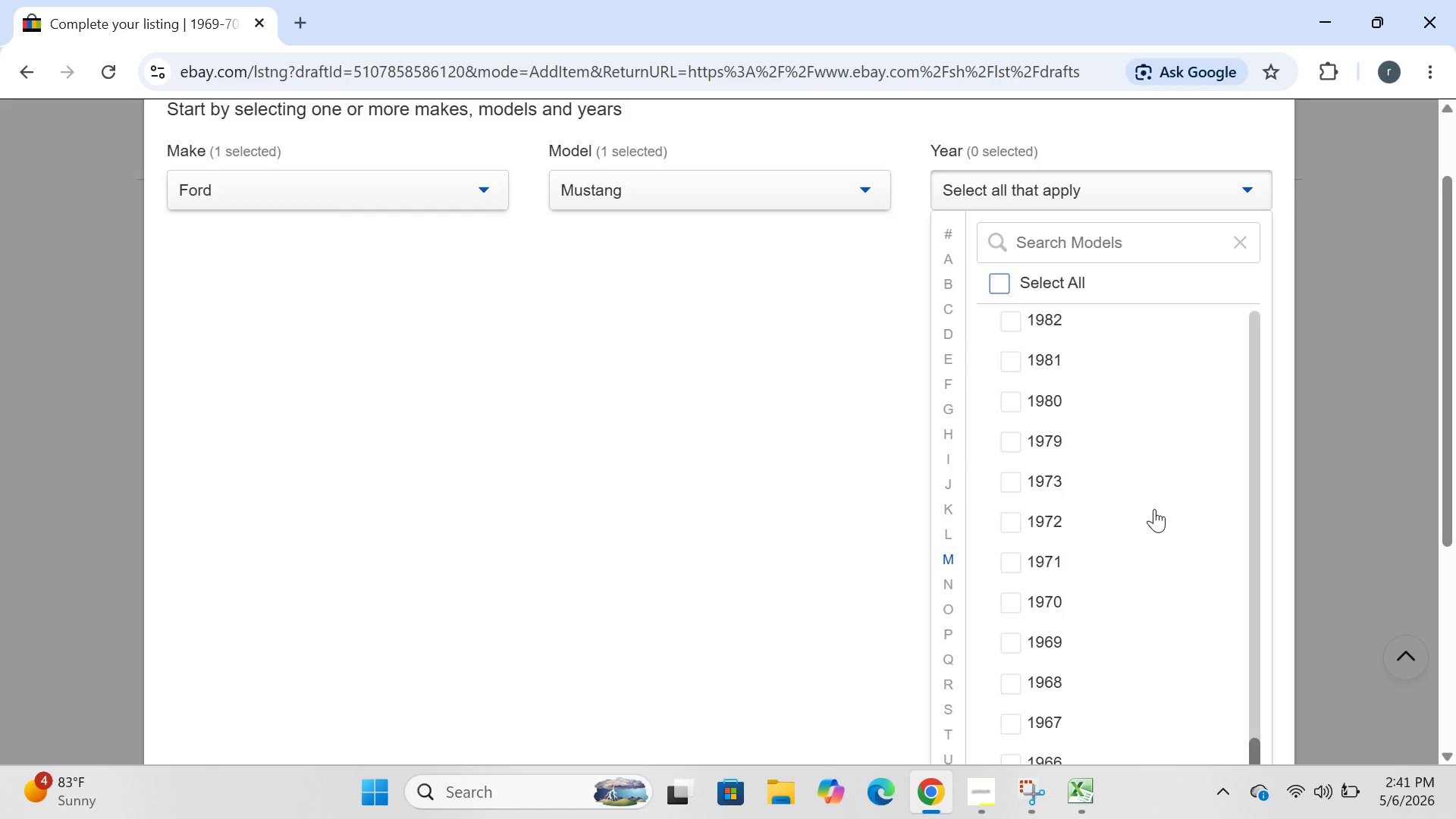 
wait(12.17)
 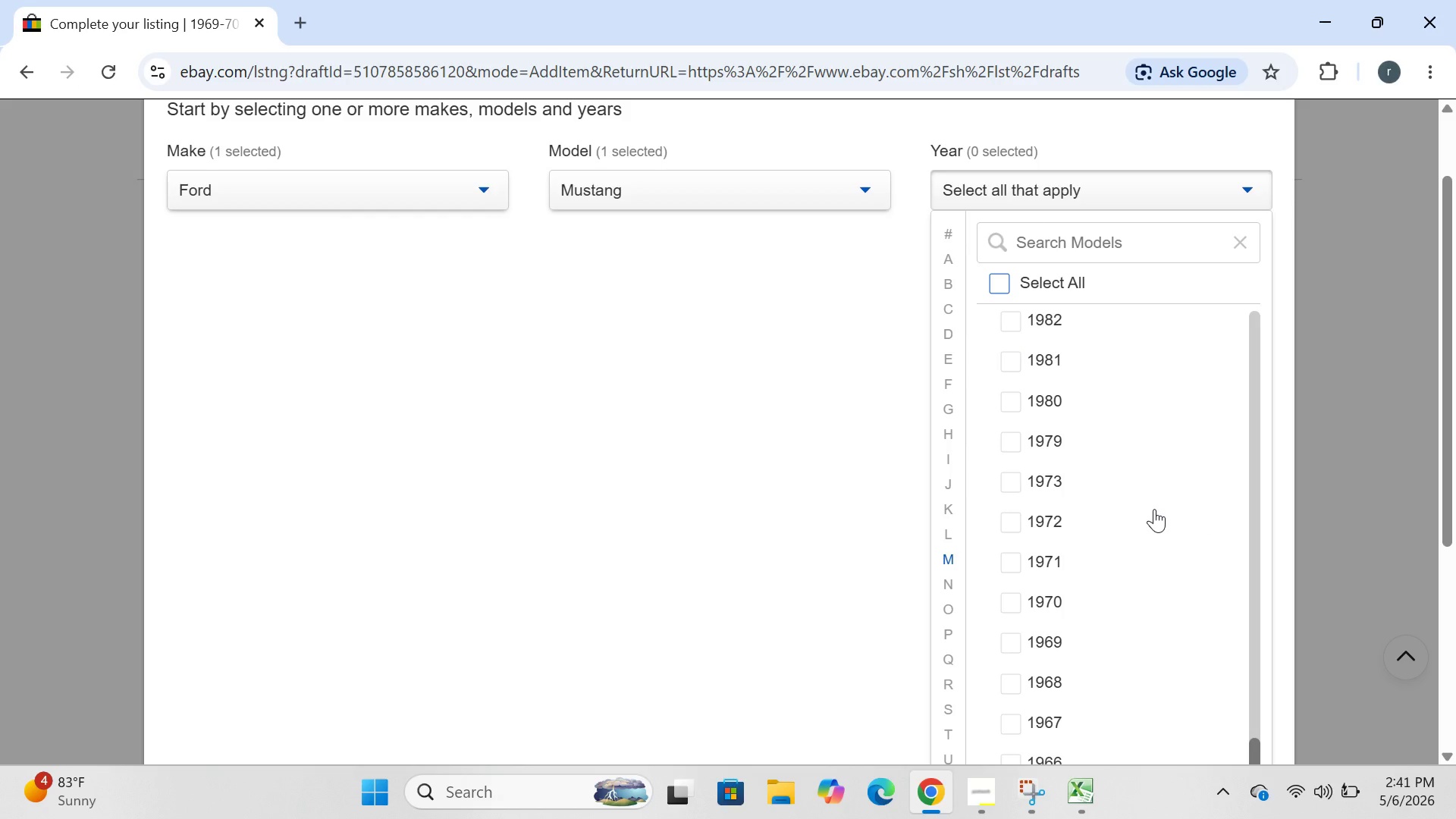 
left_click([996, 472])
 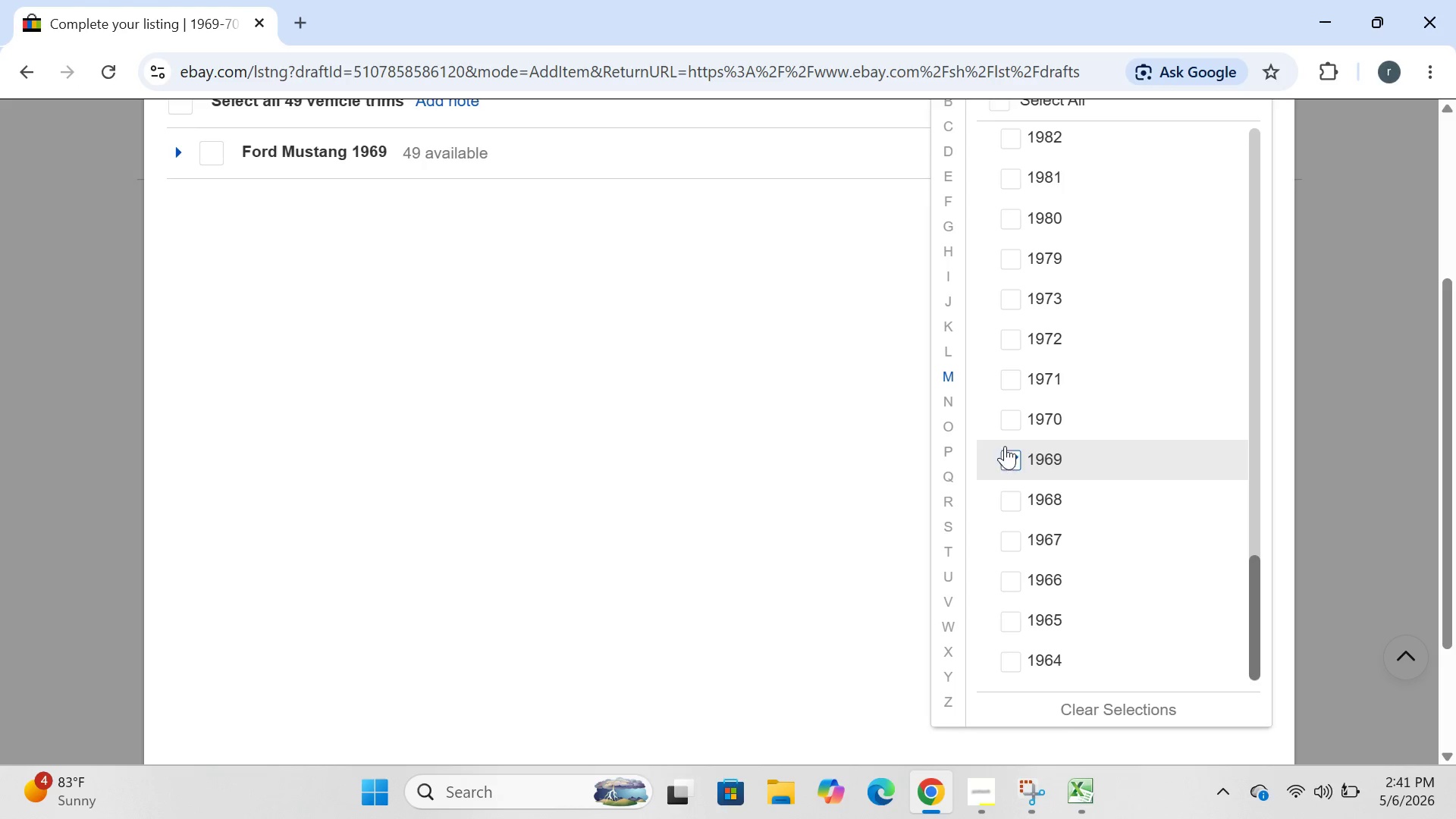 
left_click([1018, 431])
 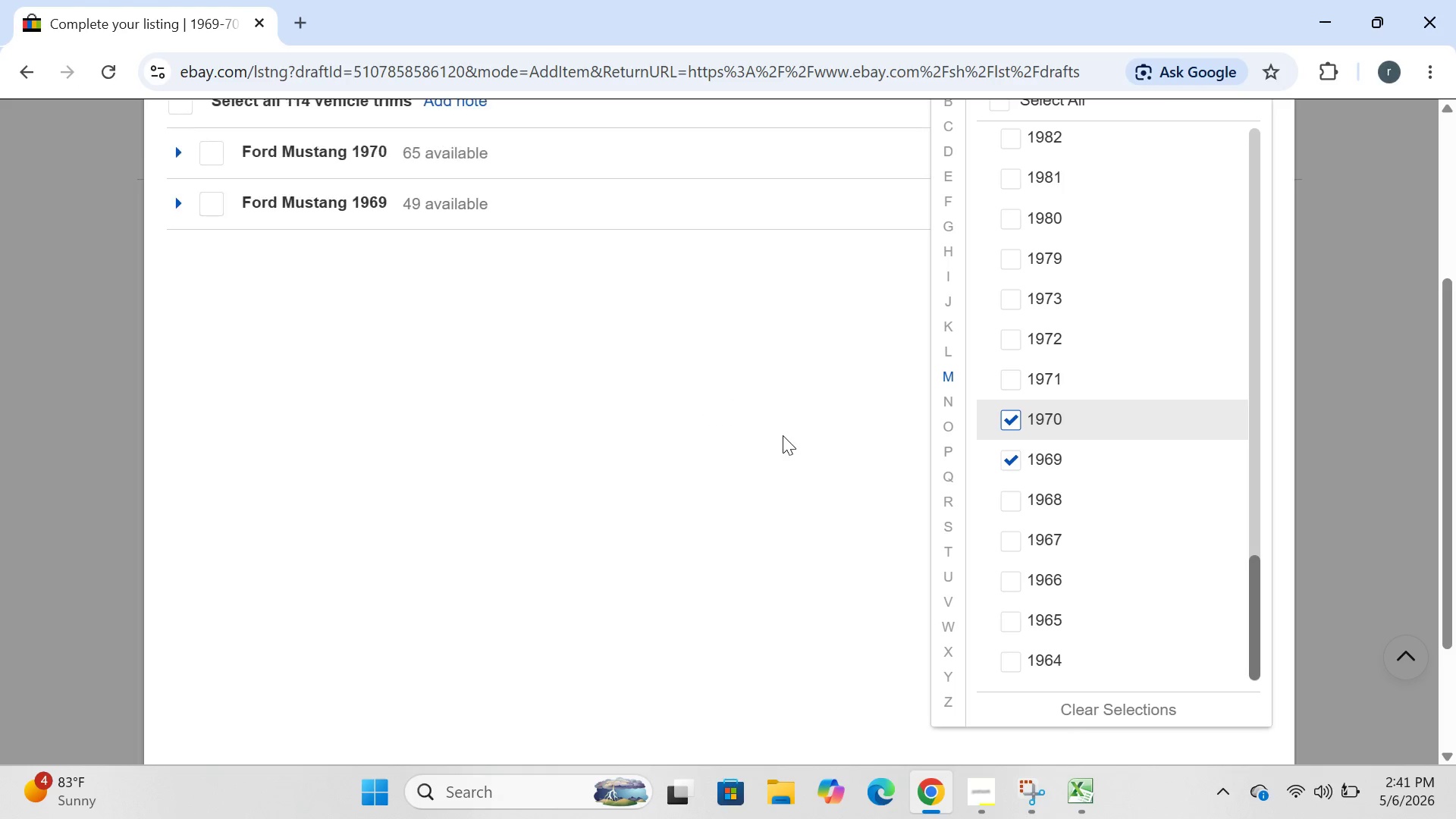 
left_click([783, 435])
 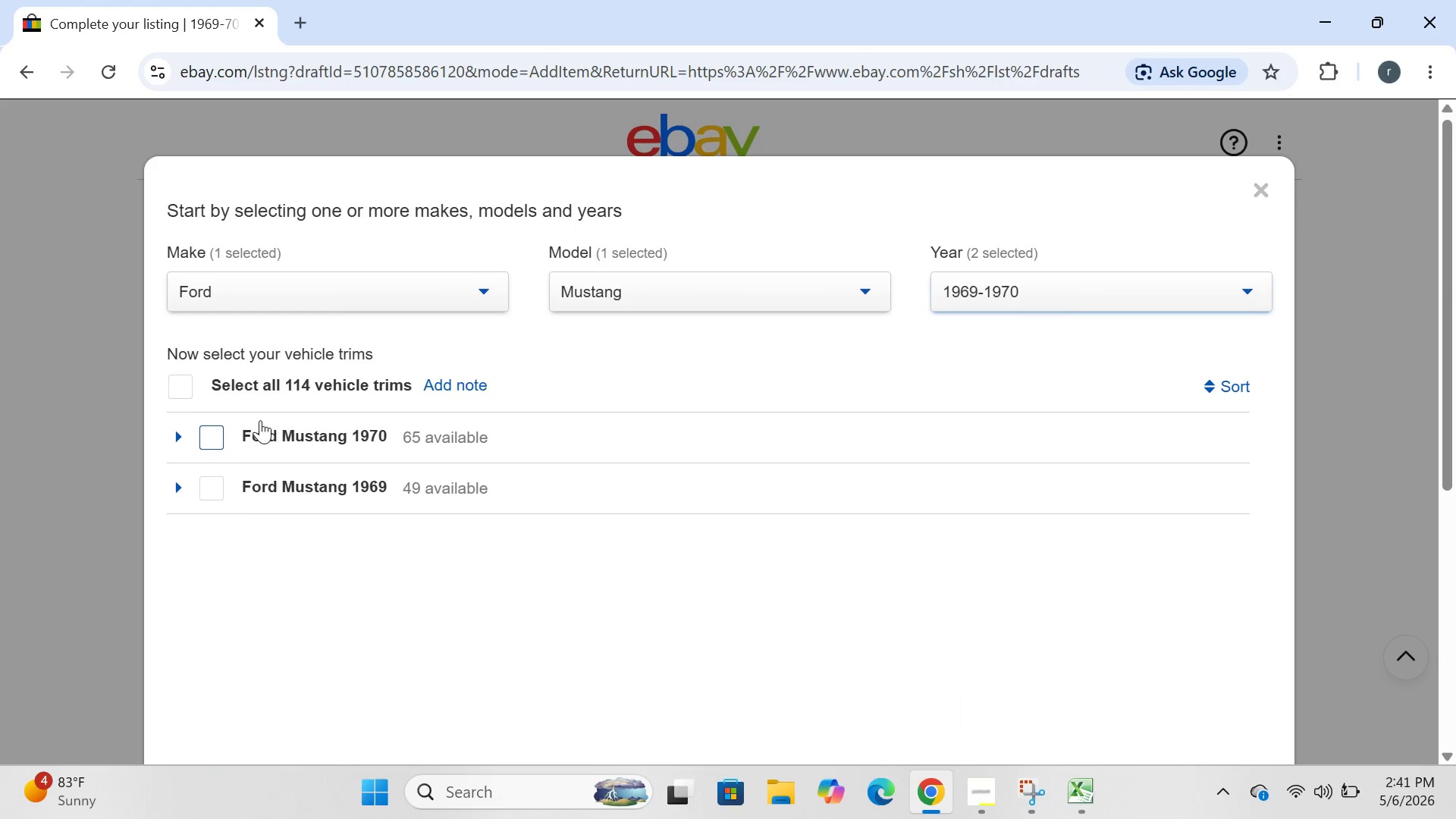 
left_click([174, 384])
 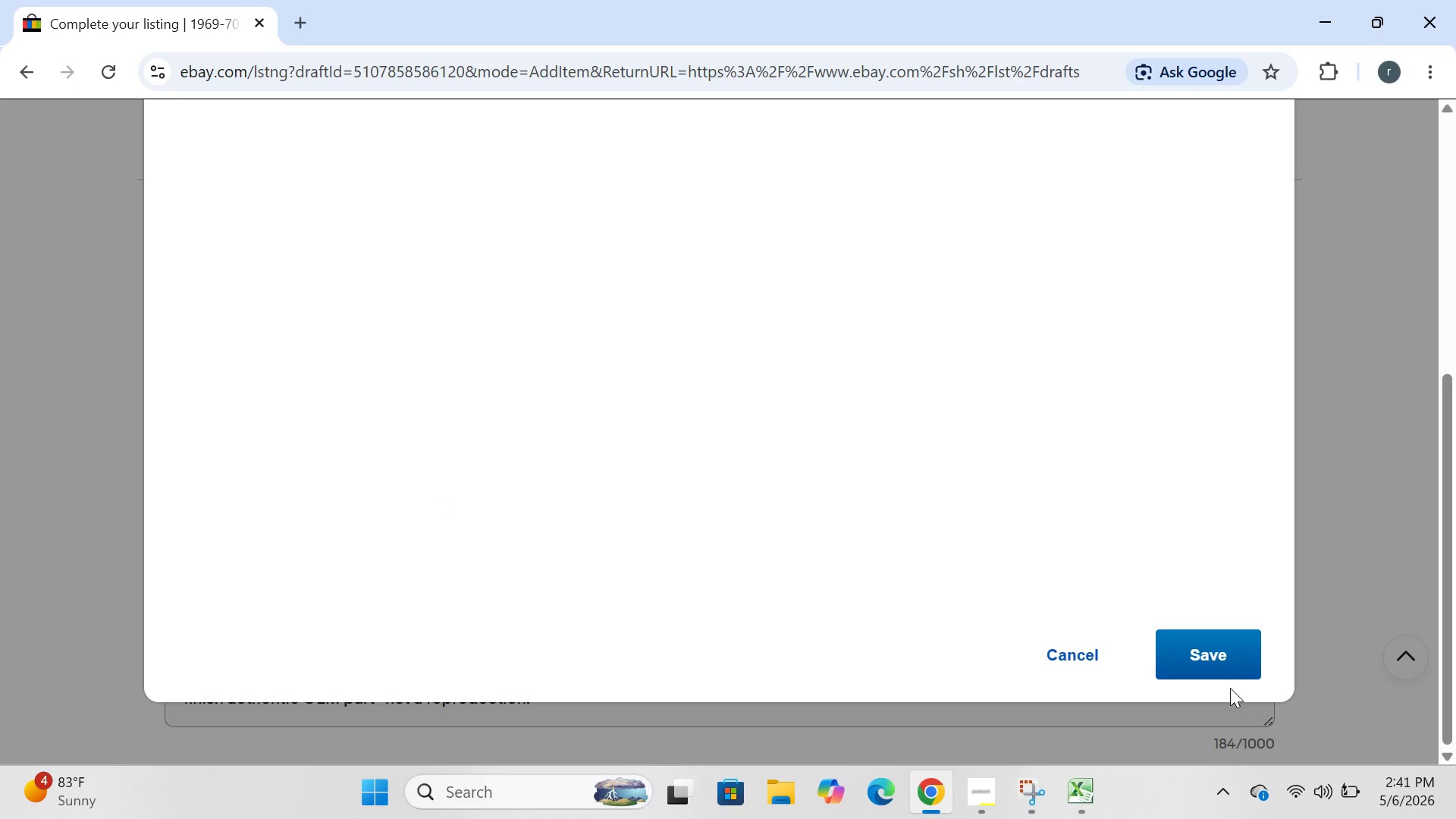 
left_click([1210, 667])
 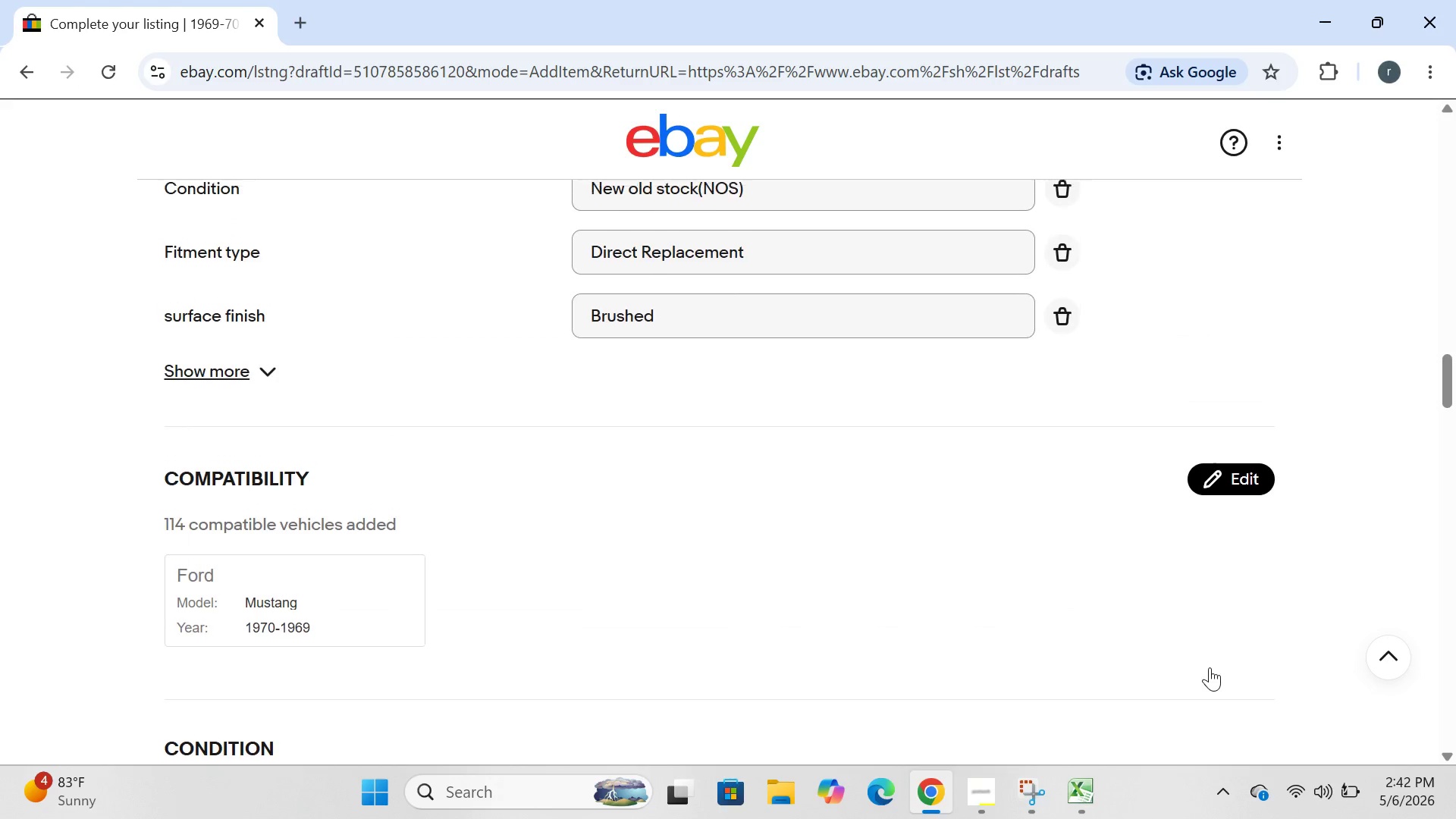 
wait(71.7)
 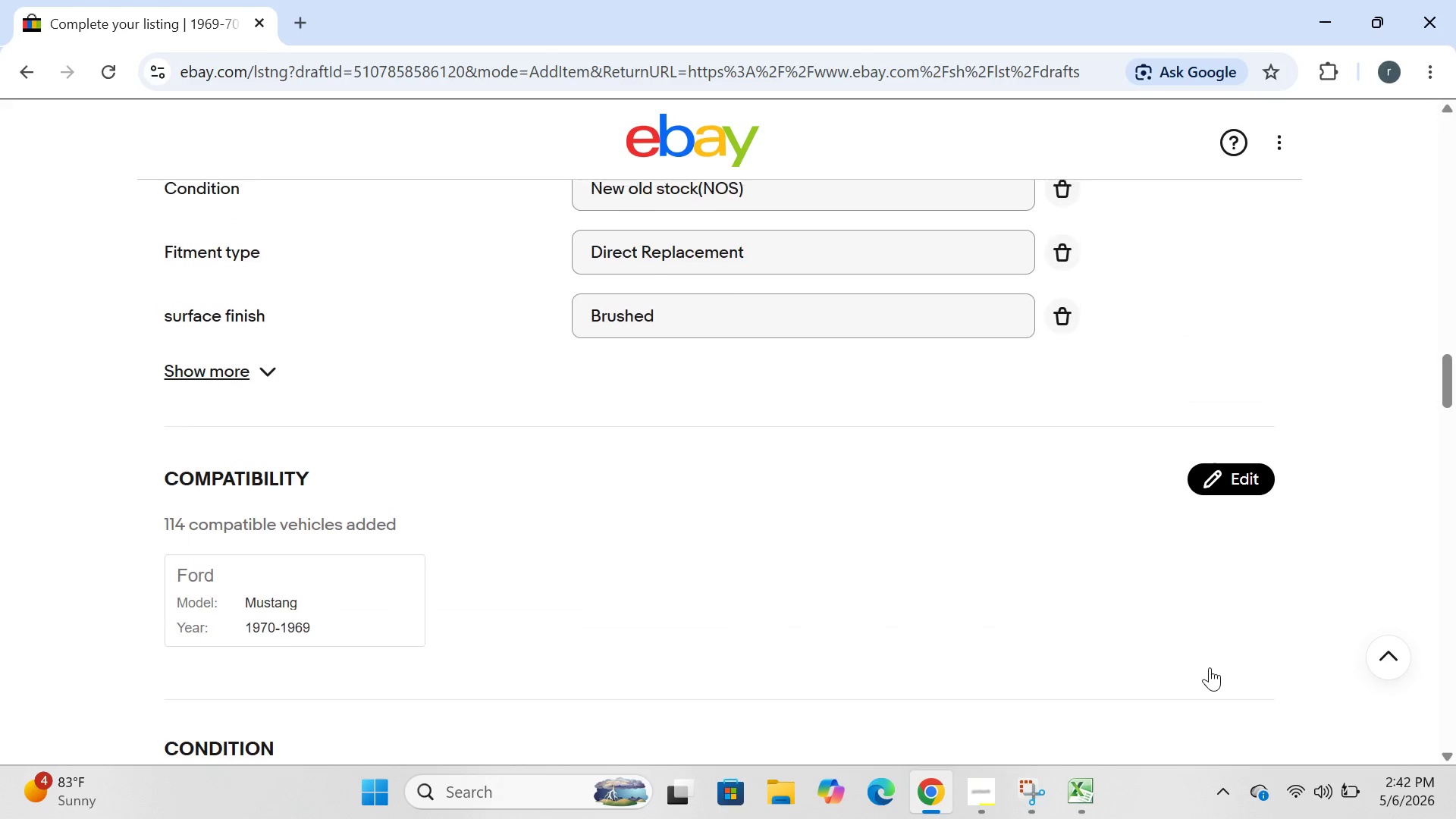 
mouse_move([1319, 795])
 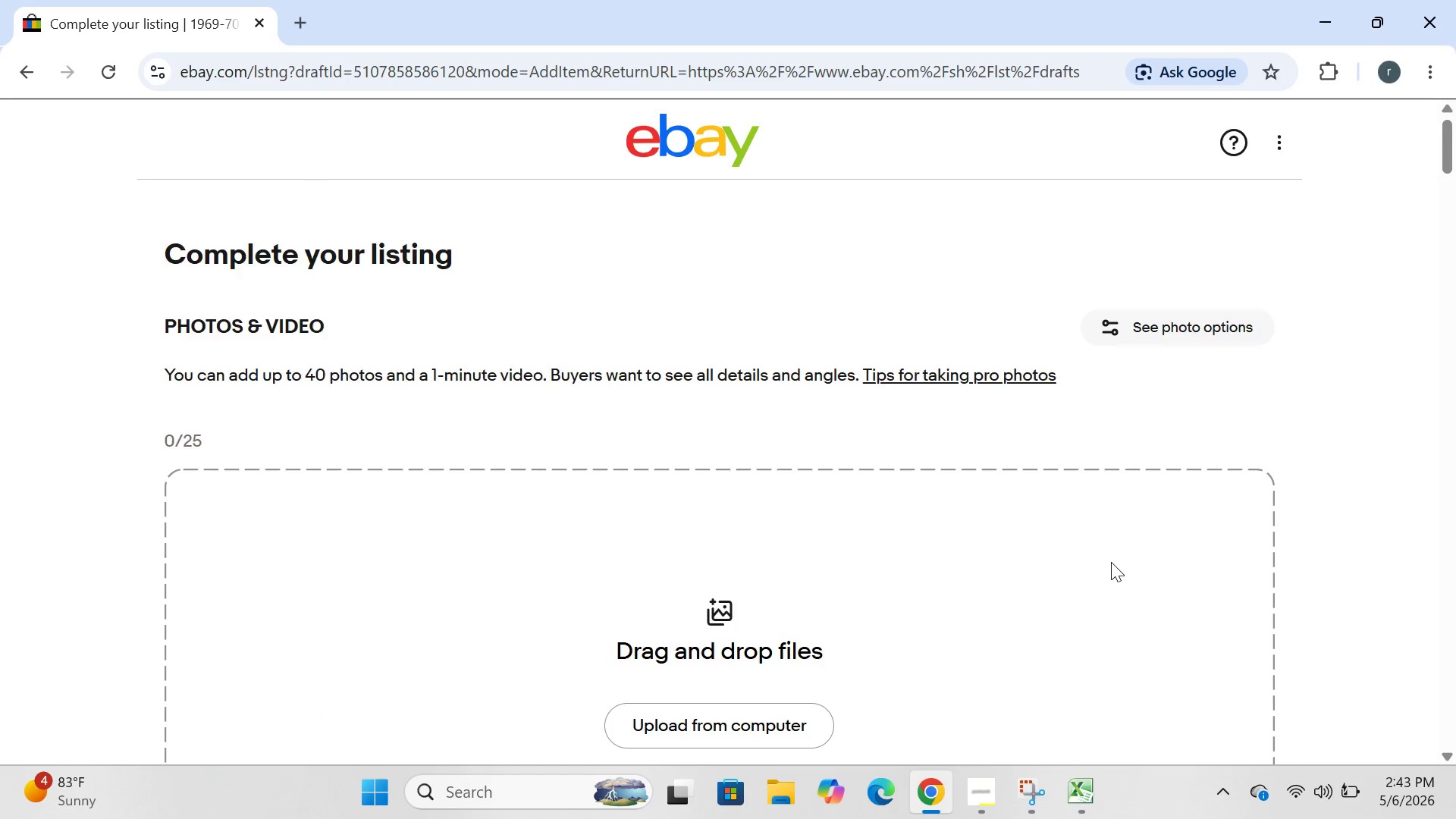 
wait(13.31)
 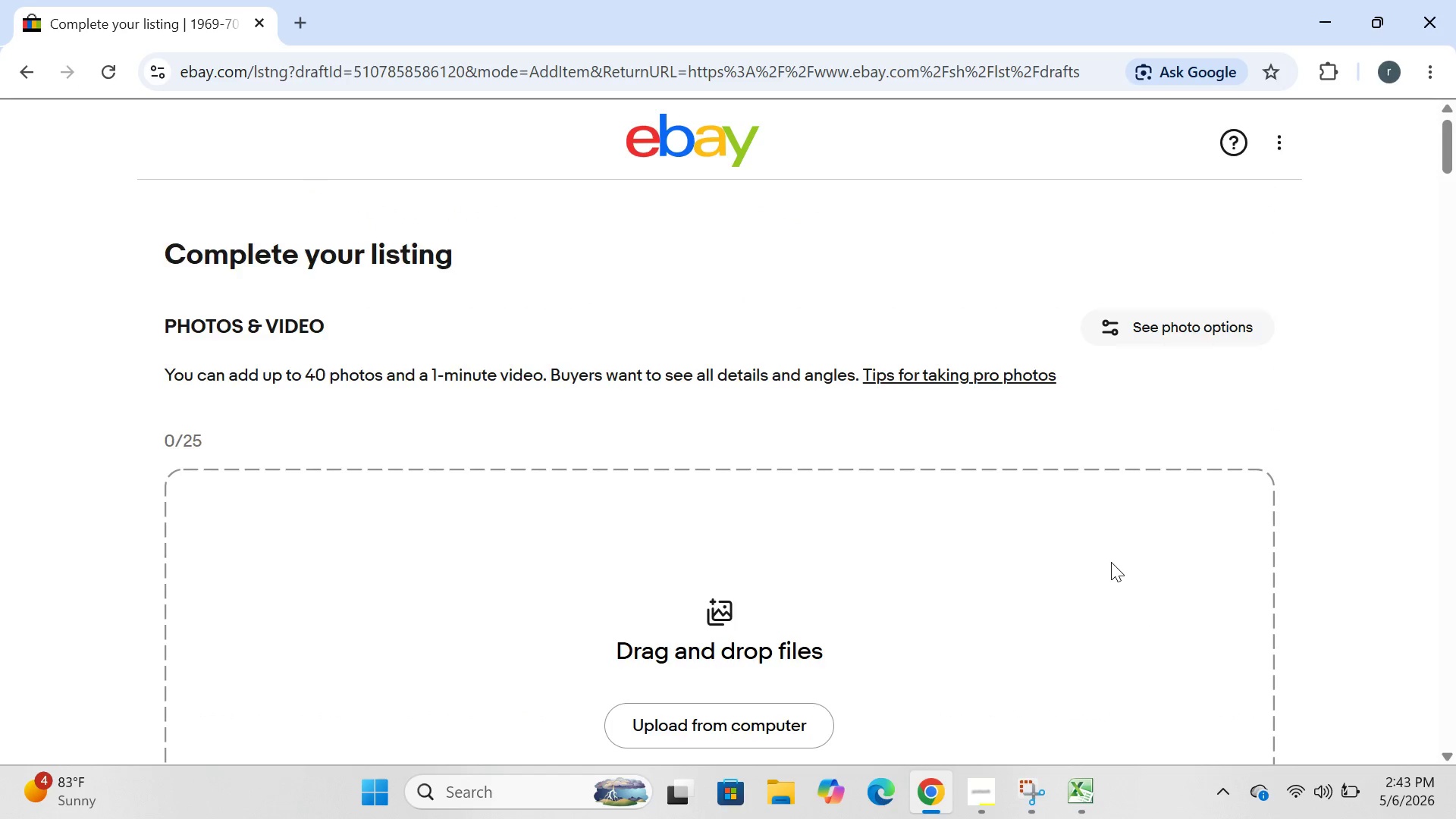 
left_click([656, 315])
 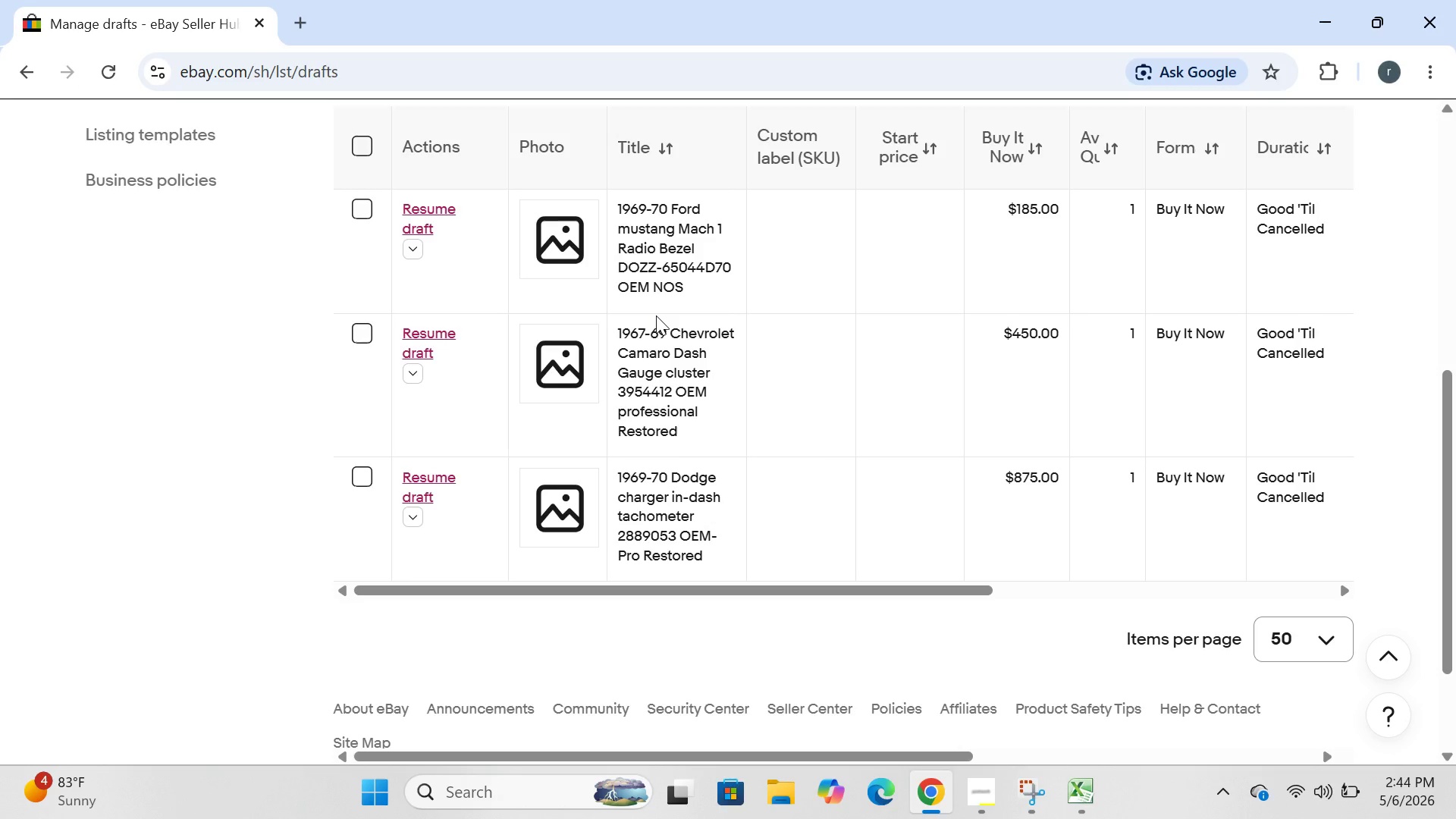 
wait(78.88)
 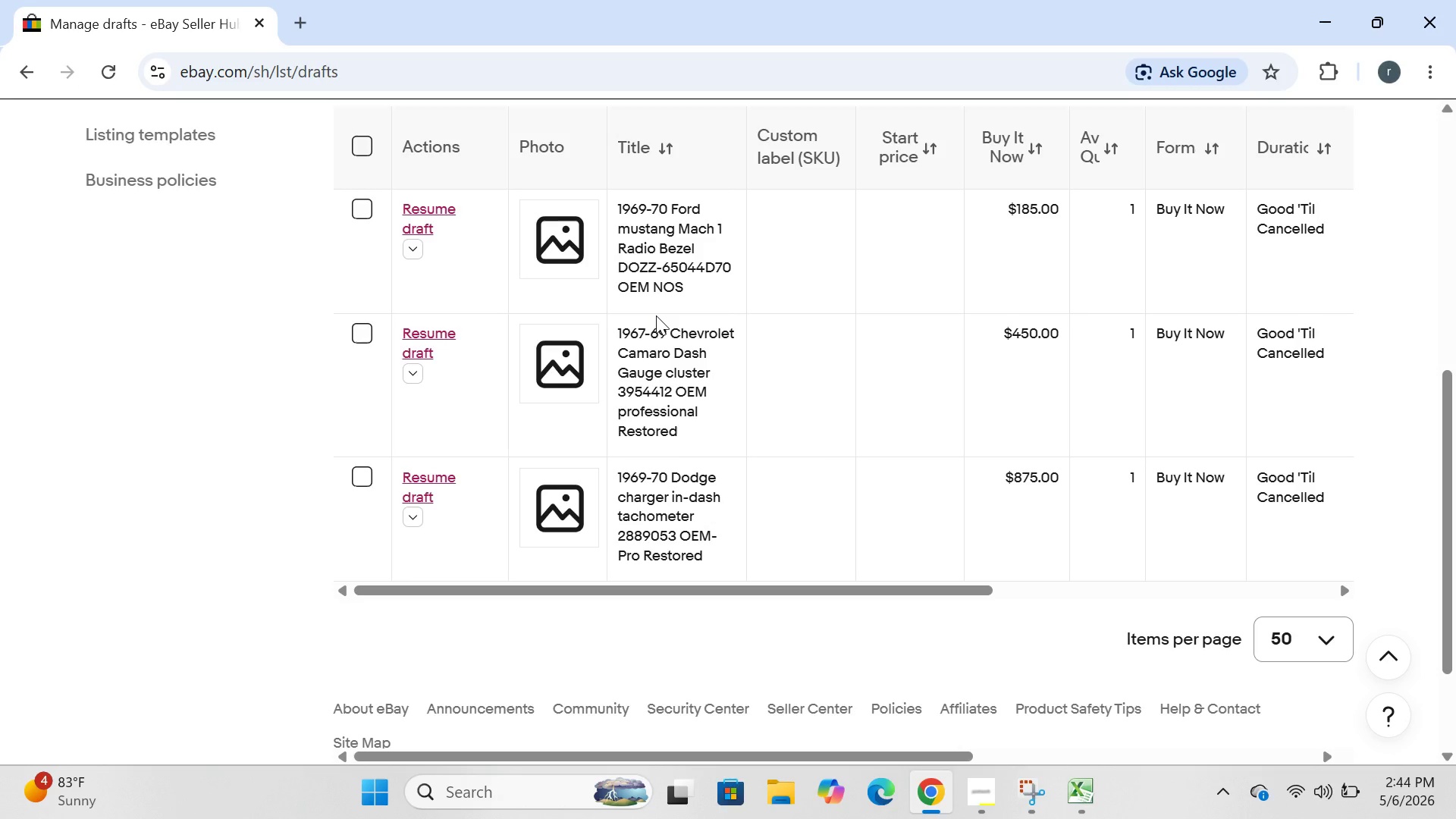 
left_click([425, 346])
 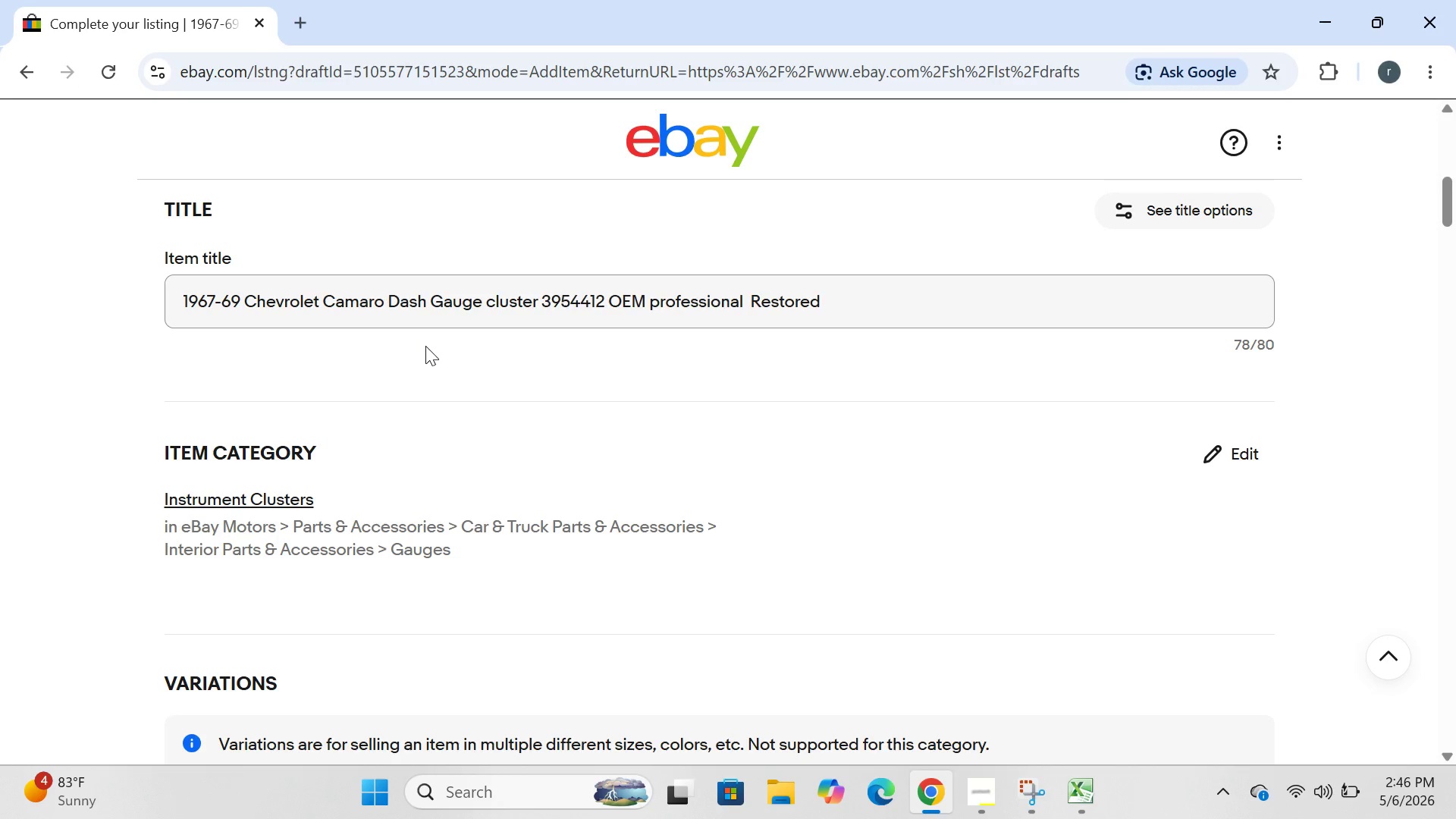 
wait(108.53)
 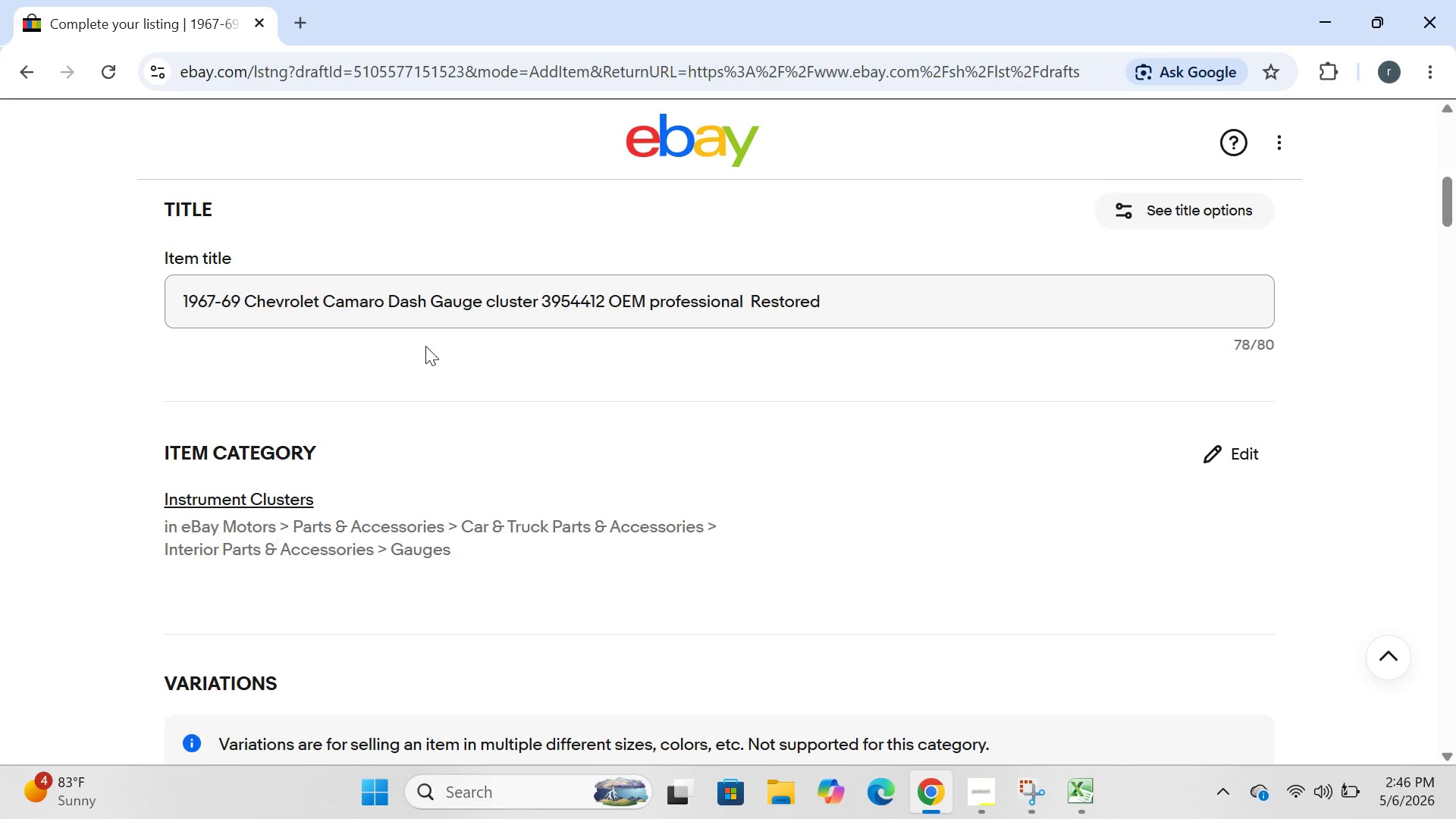 
right_click([398, 280])
 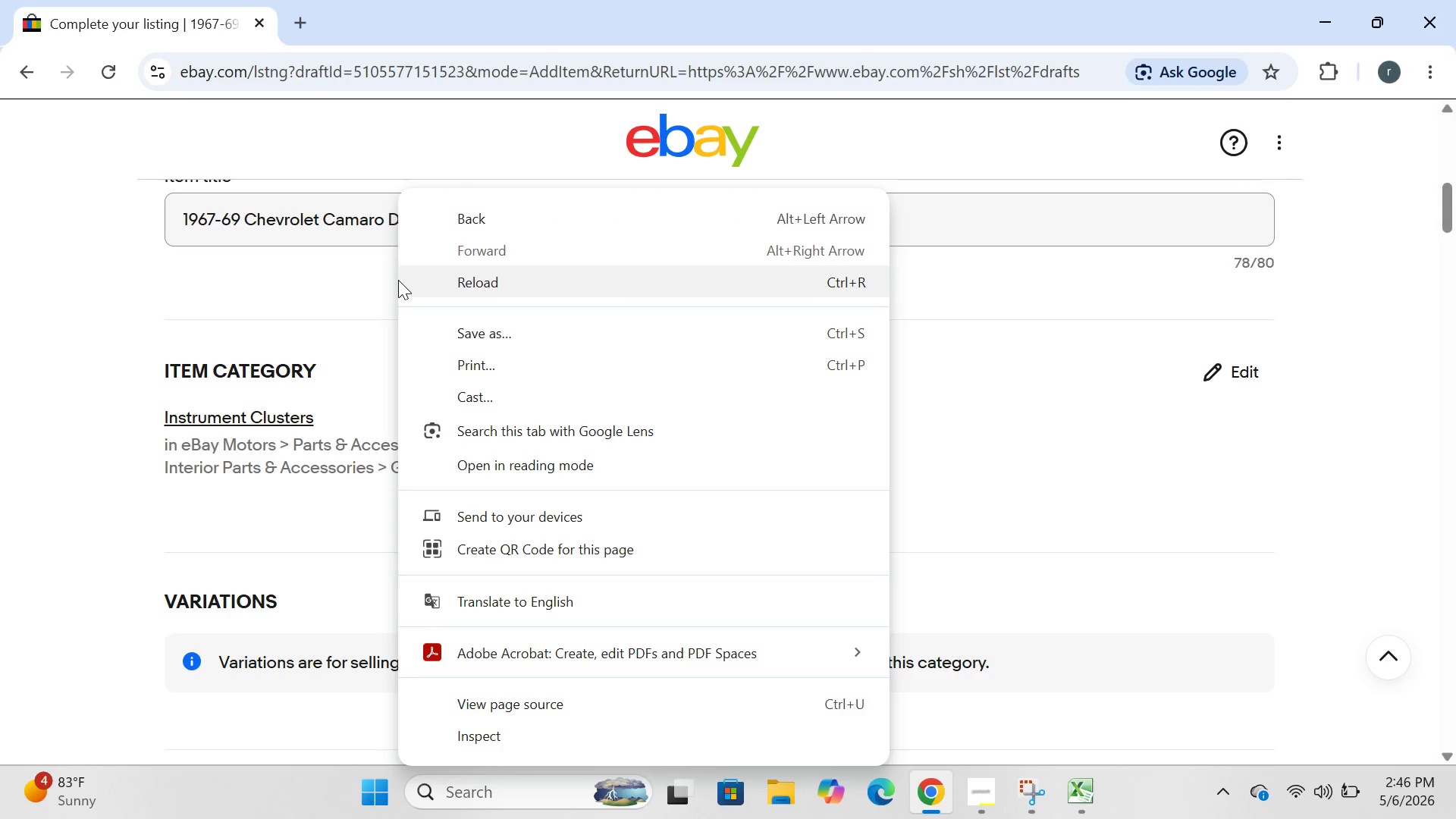 
scroll: coordinate [398, 280], scroll_direction: down, amount: 2.0
 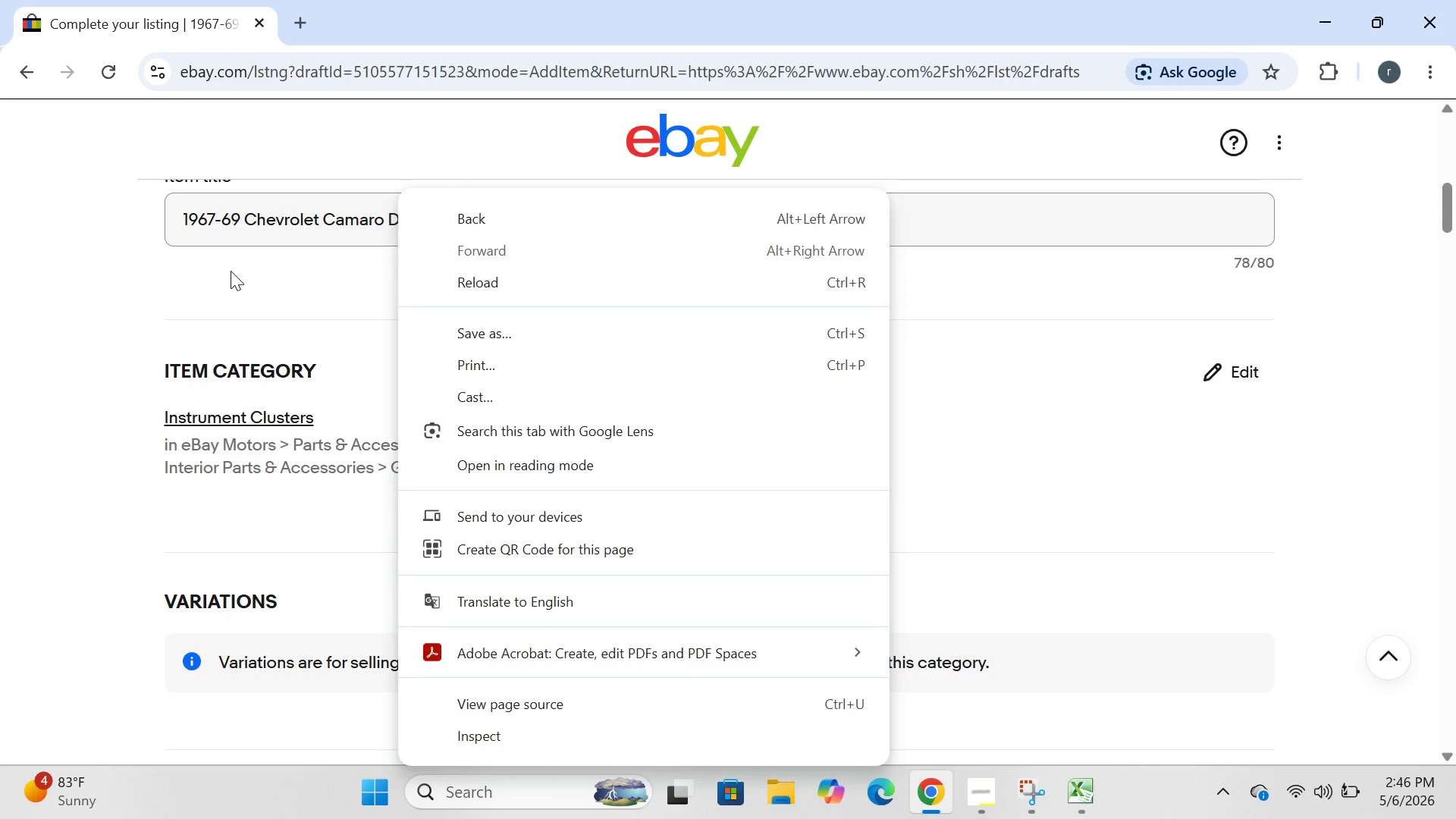 
left_click([231, 271])
 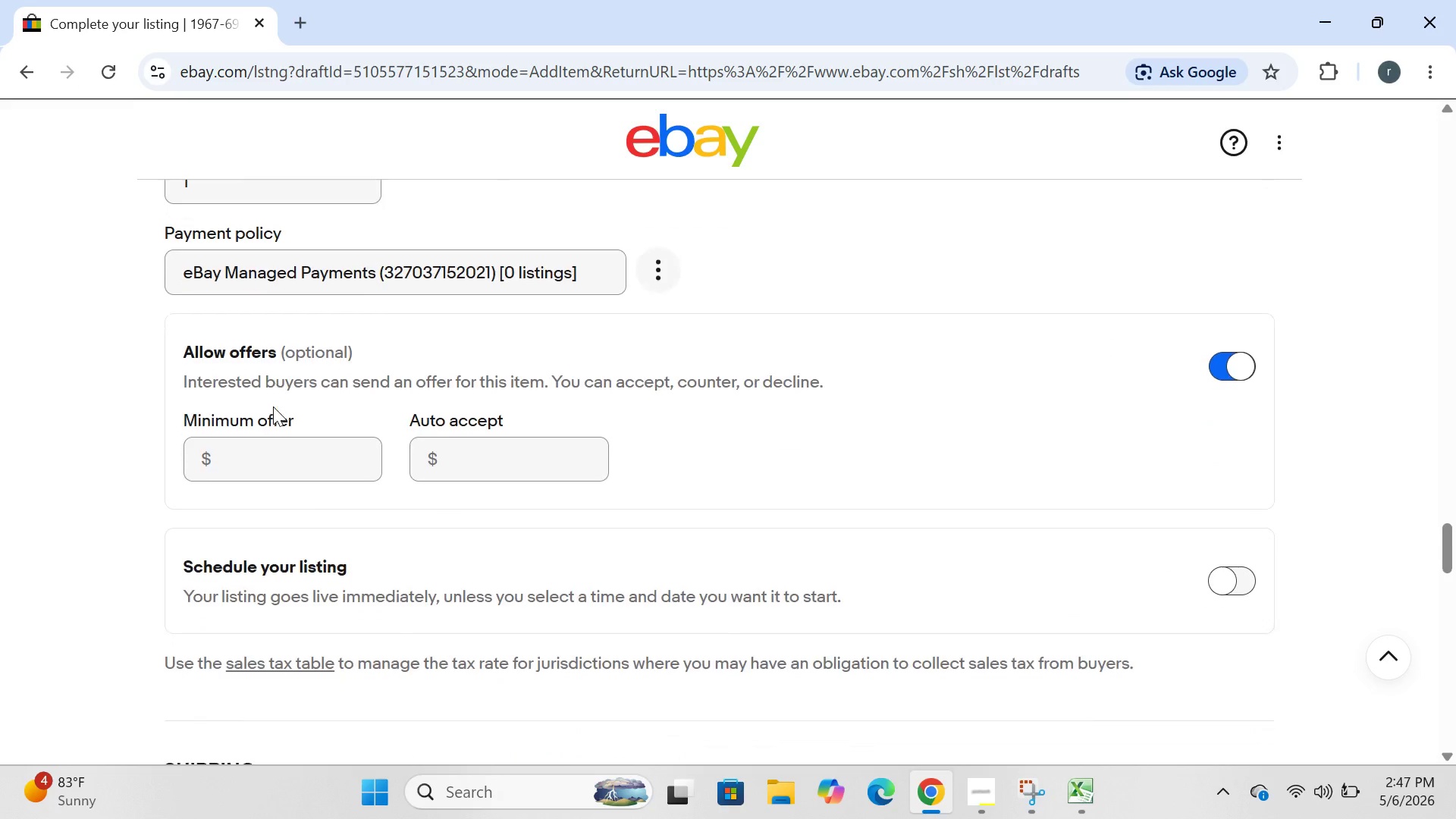 
wait(66.92)
 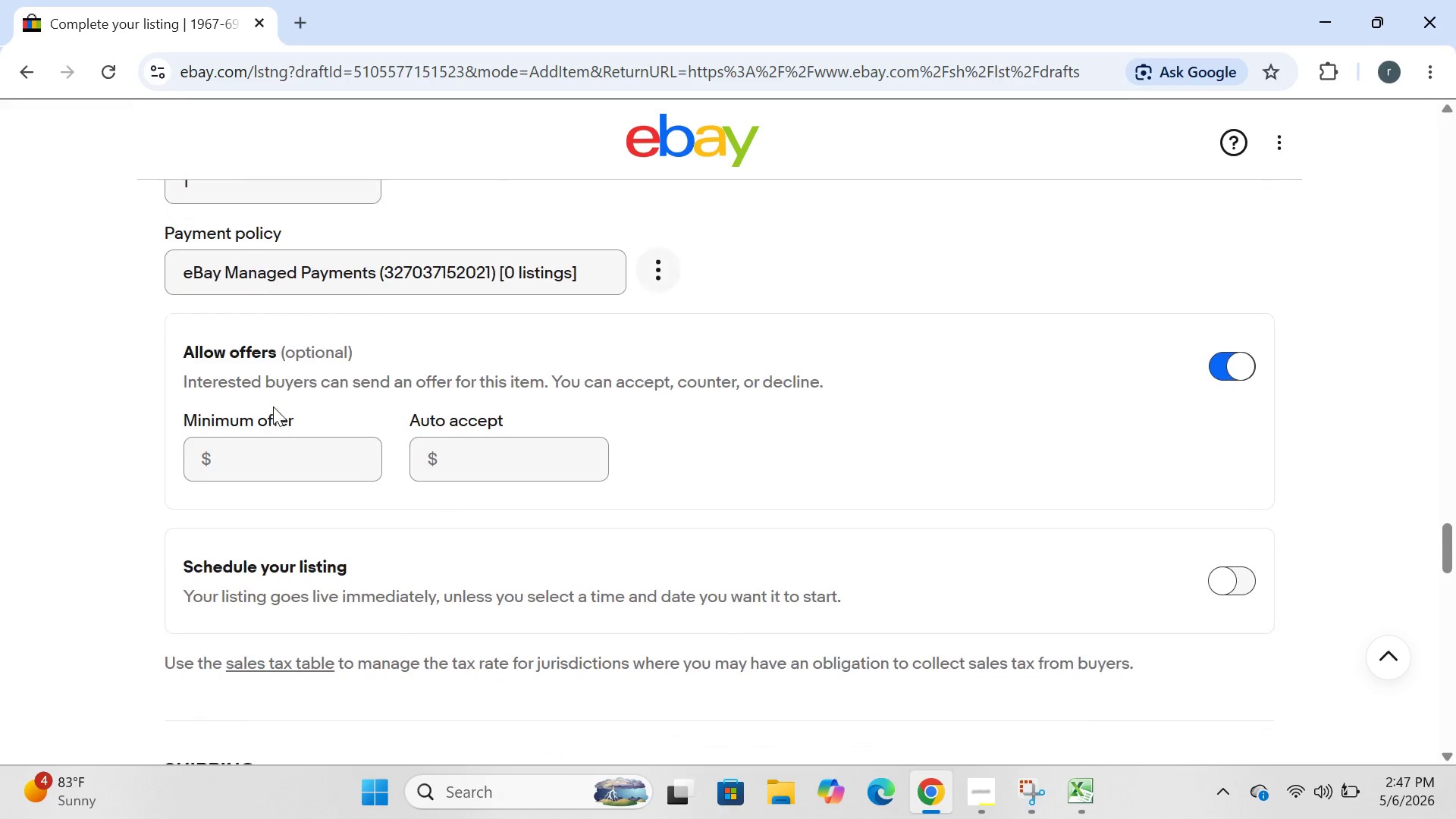 
left_click([659, 523])
 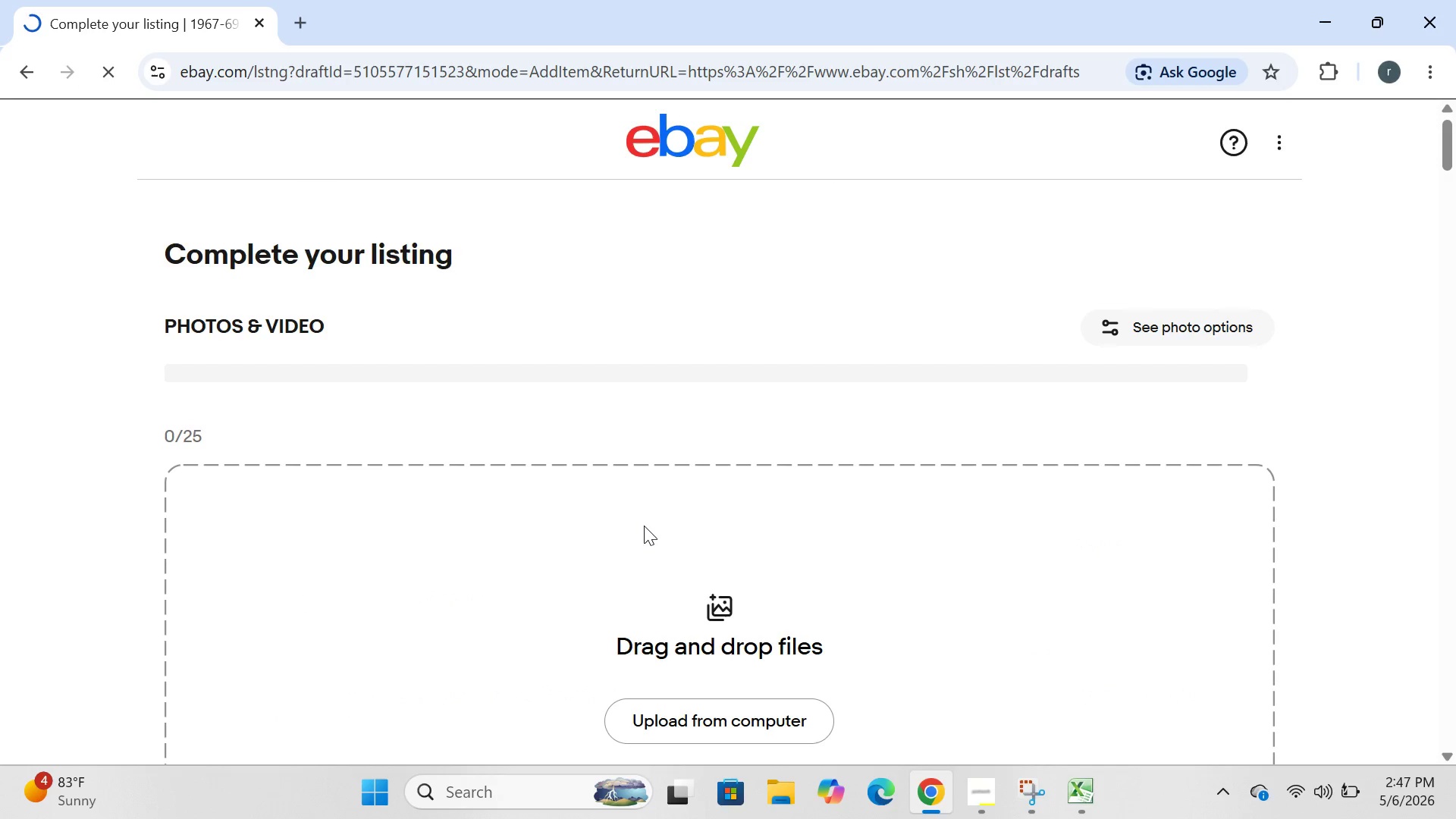 
wait(15.5)
 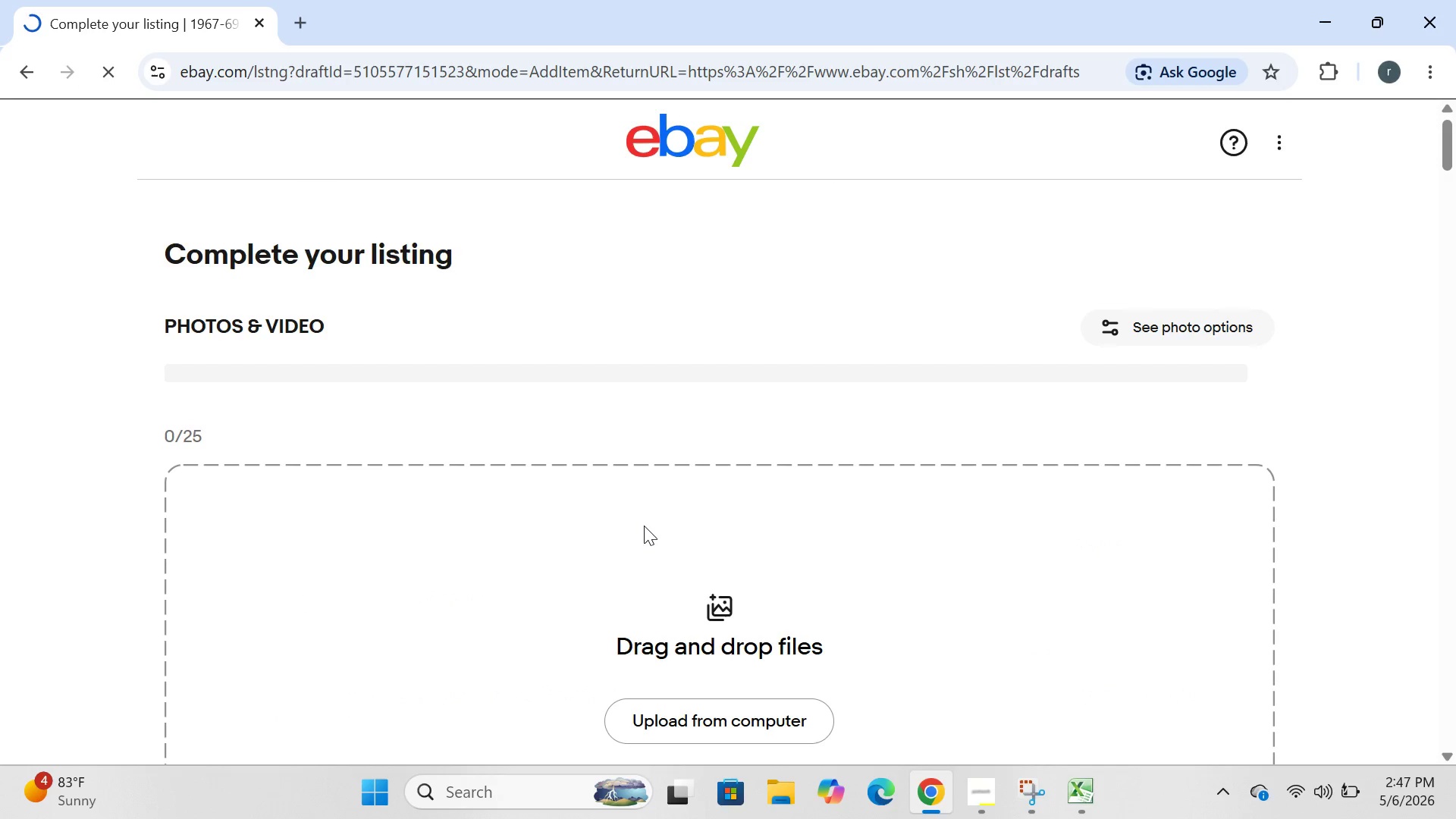 
left_click([783, 322])
 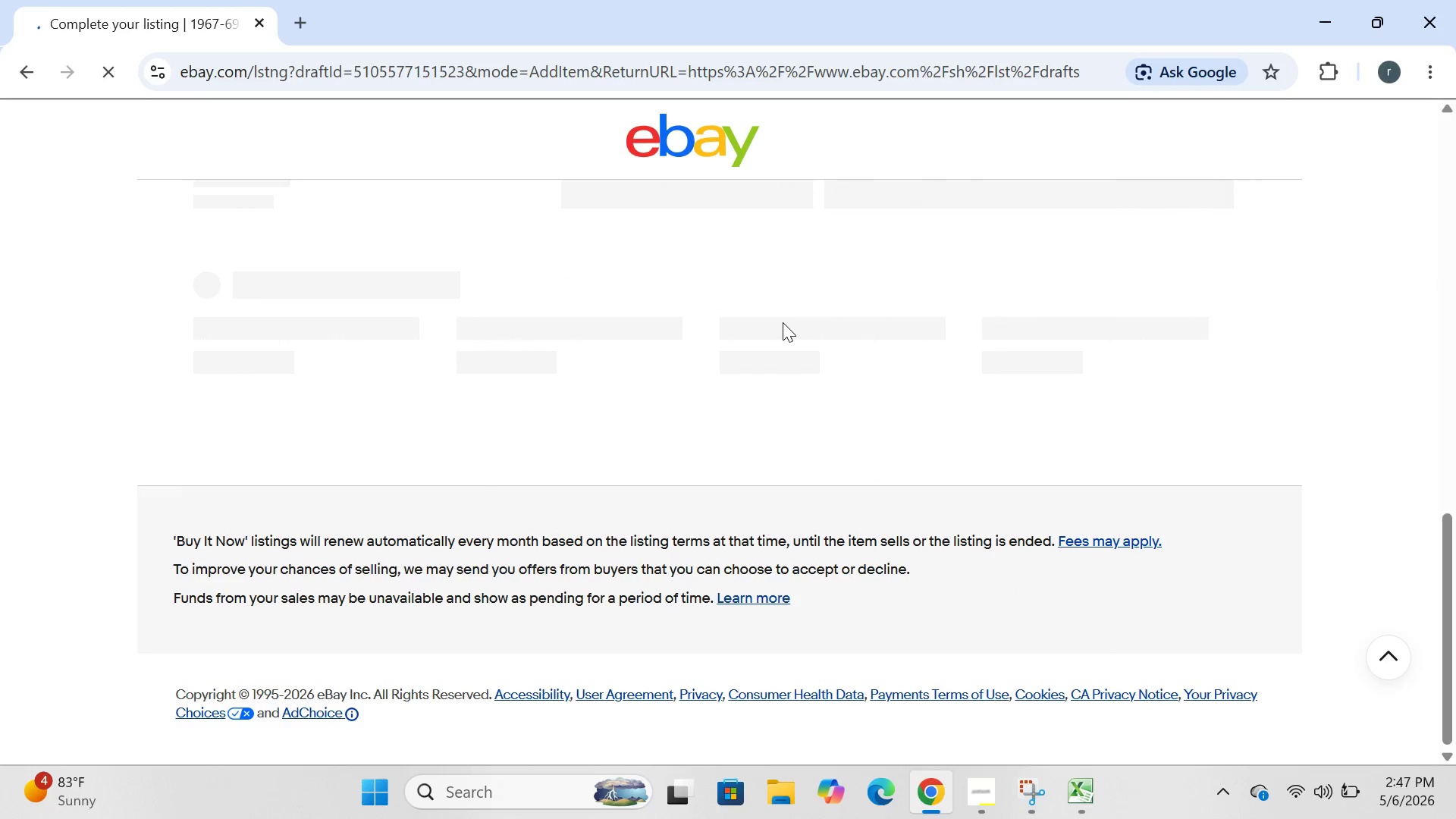 
wait(10.06)
 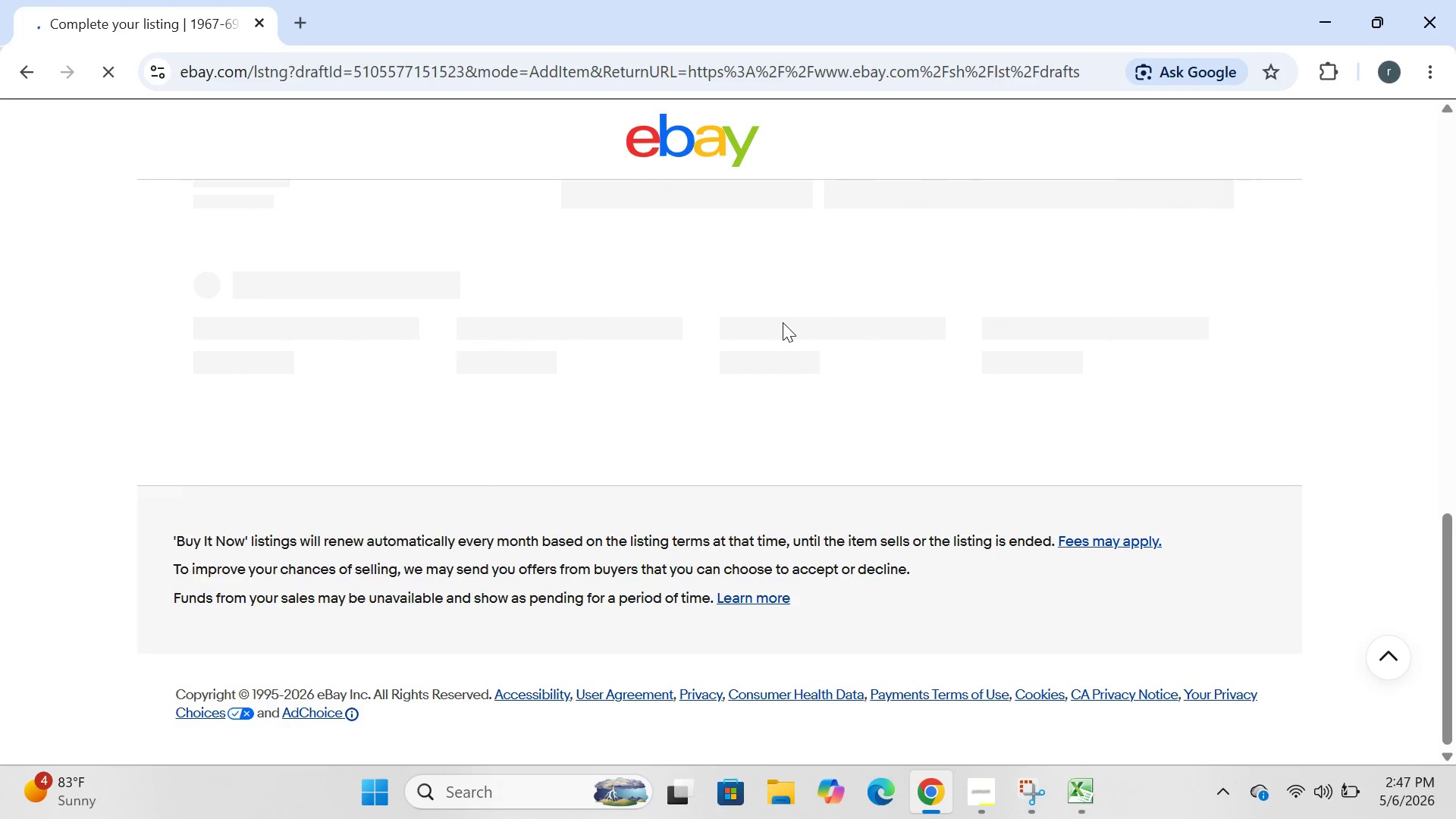 
left_click([981, 774])